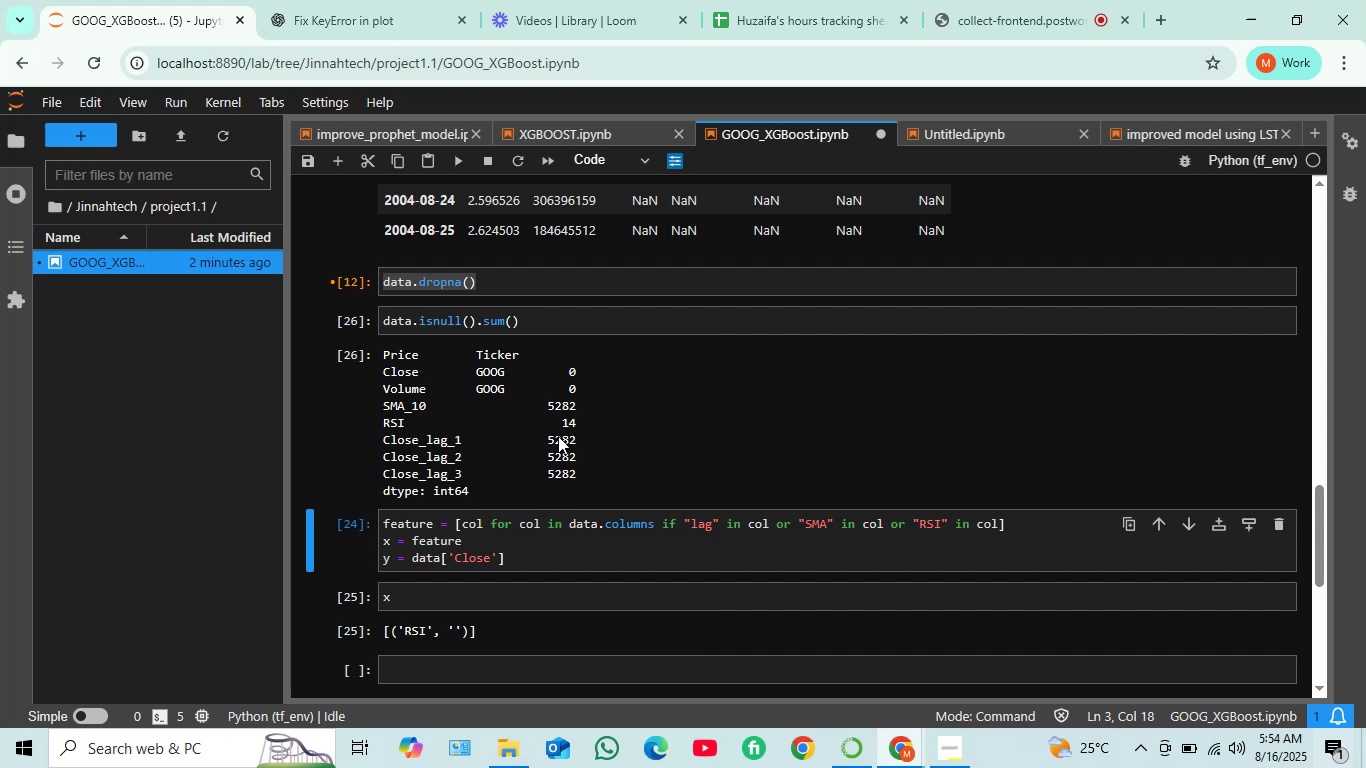 
scroll: coordinate [531, 434], scroll_direction: up, amount: 1.0
 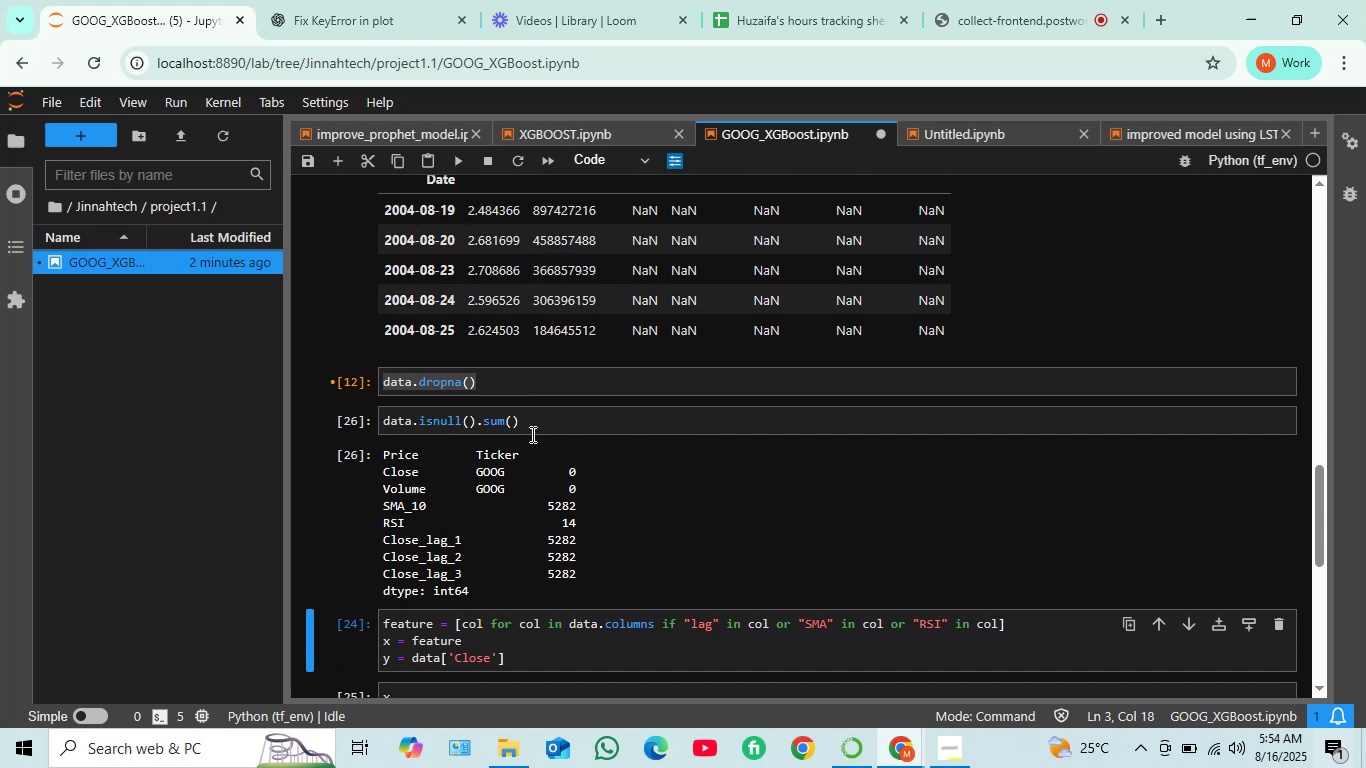 
scroll: coordinate [531, 434], scroll_direction: down, amount: 2.0
 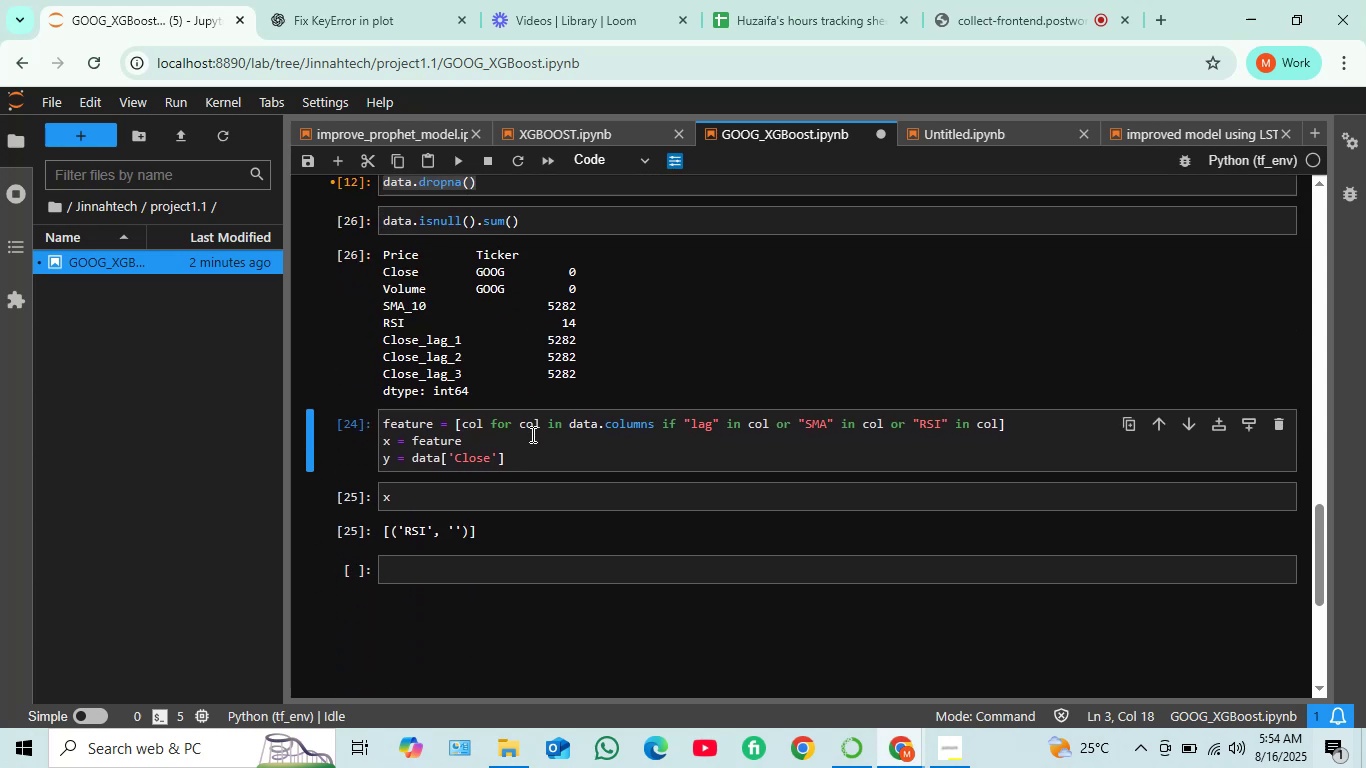 
scroll: coordinate [529, 434], scroll_direction: up, amount: 1.0
 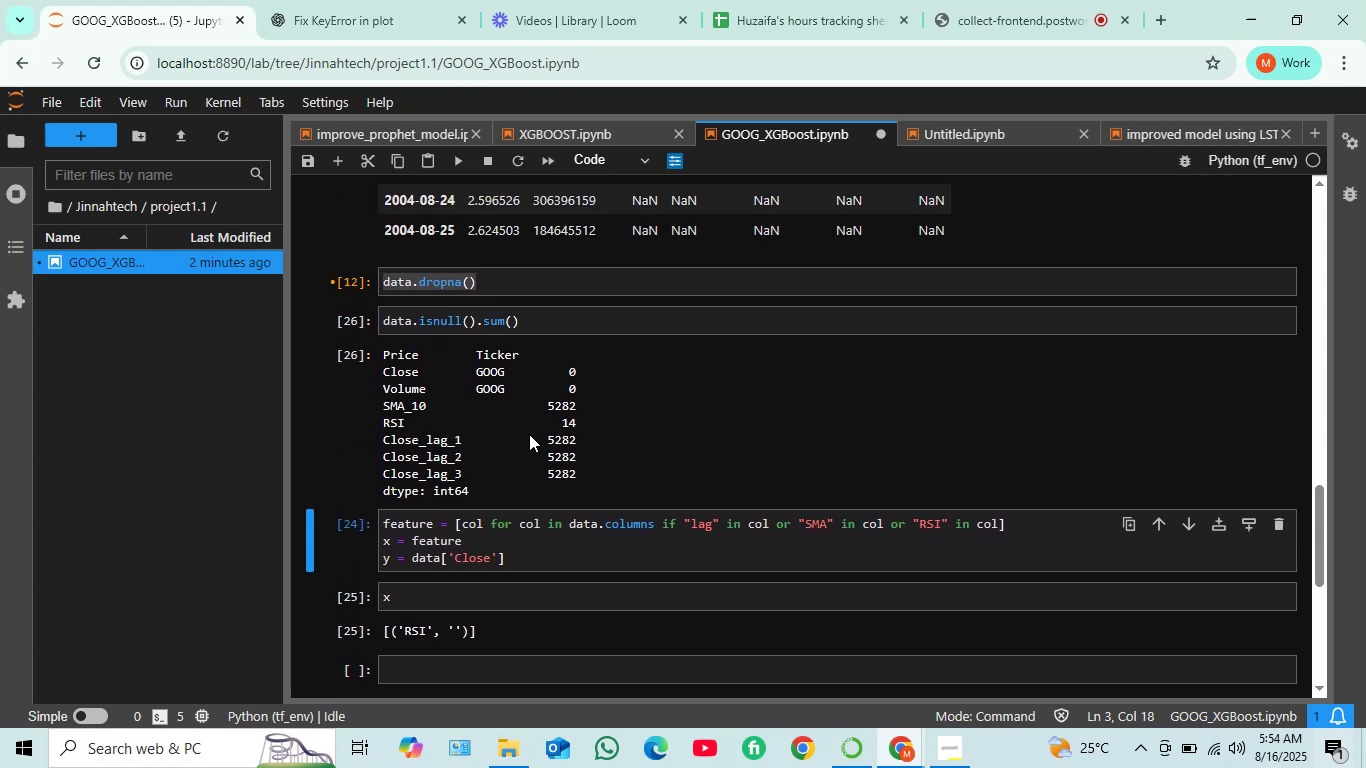 
scroll: coordinate [505, 478], scroll_direction: down, amount: 2.0
 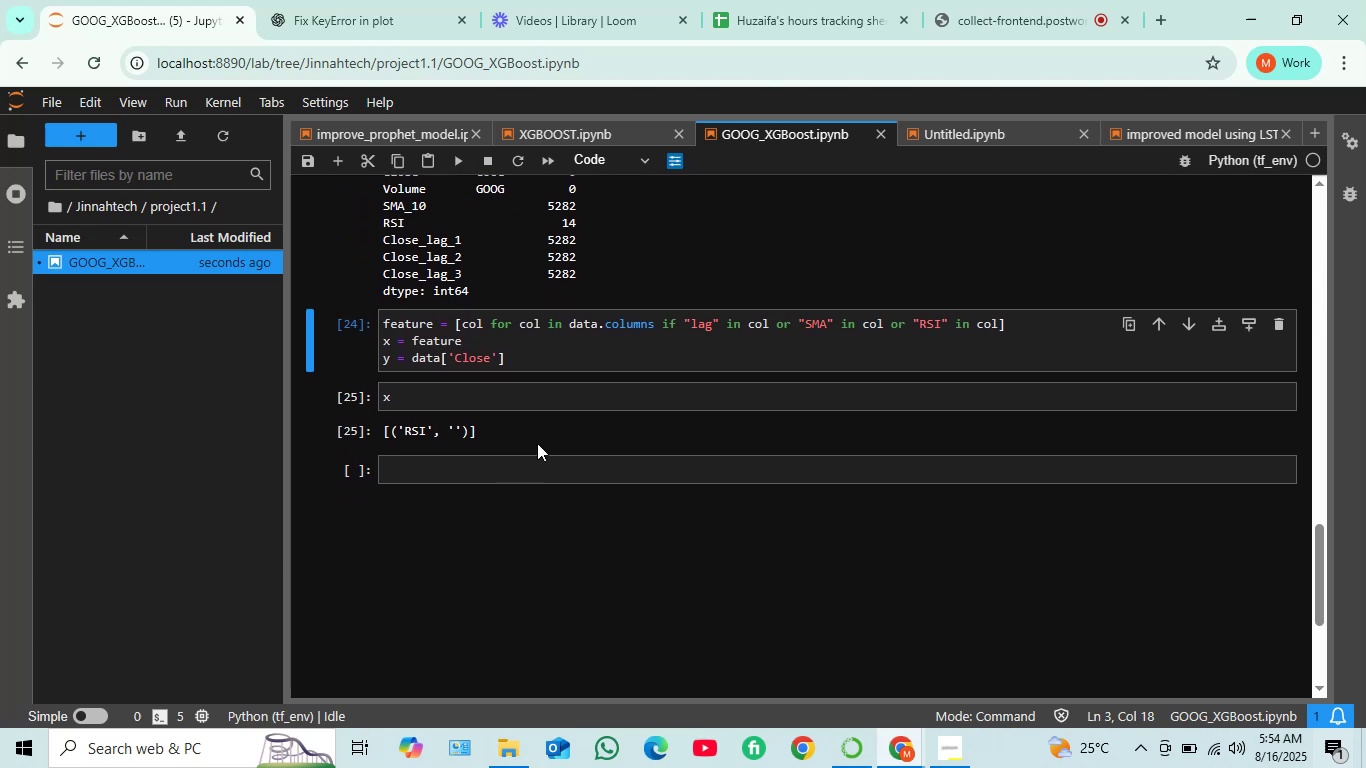 
wait(6.81)
 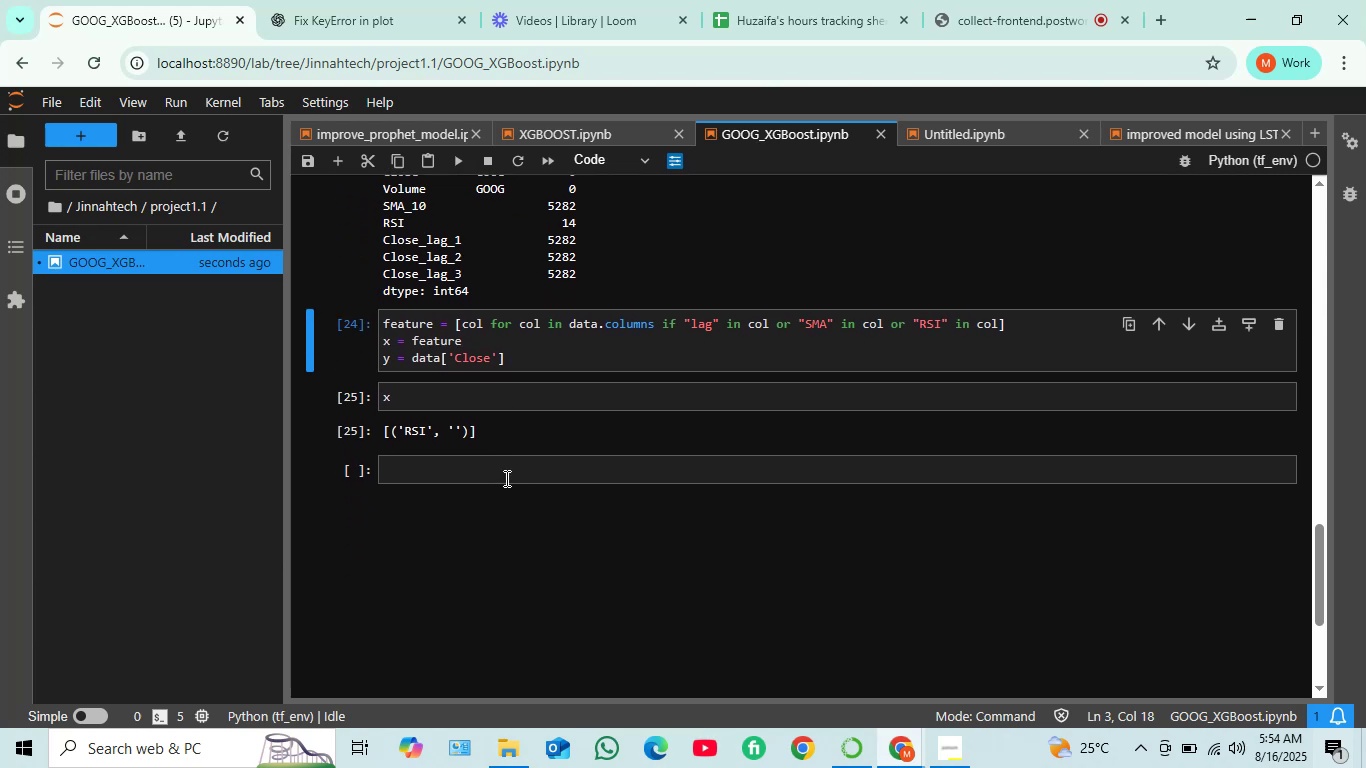 
scroll: coordinate [563, 395], scroll_direction: up, amount: 3.0
 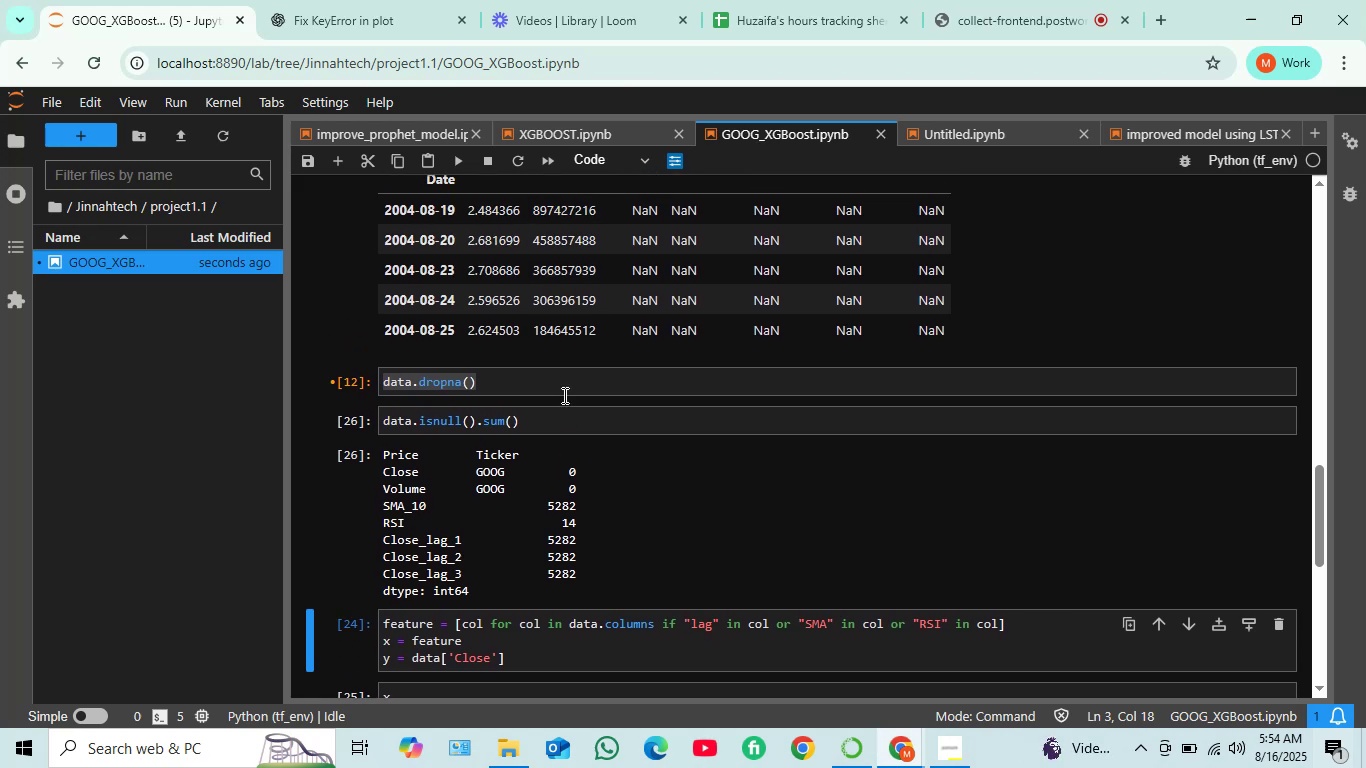 
wait(9.91)
 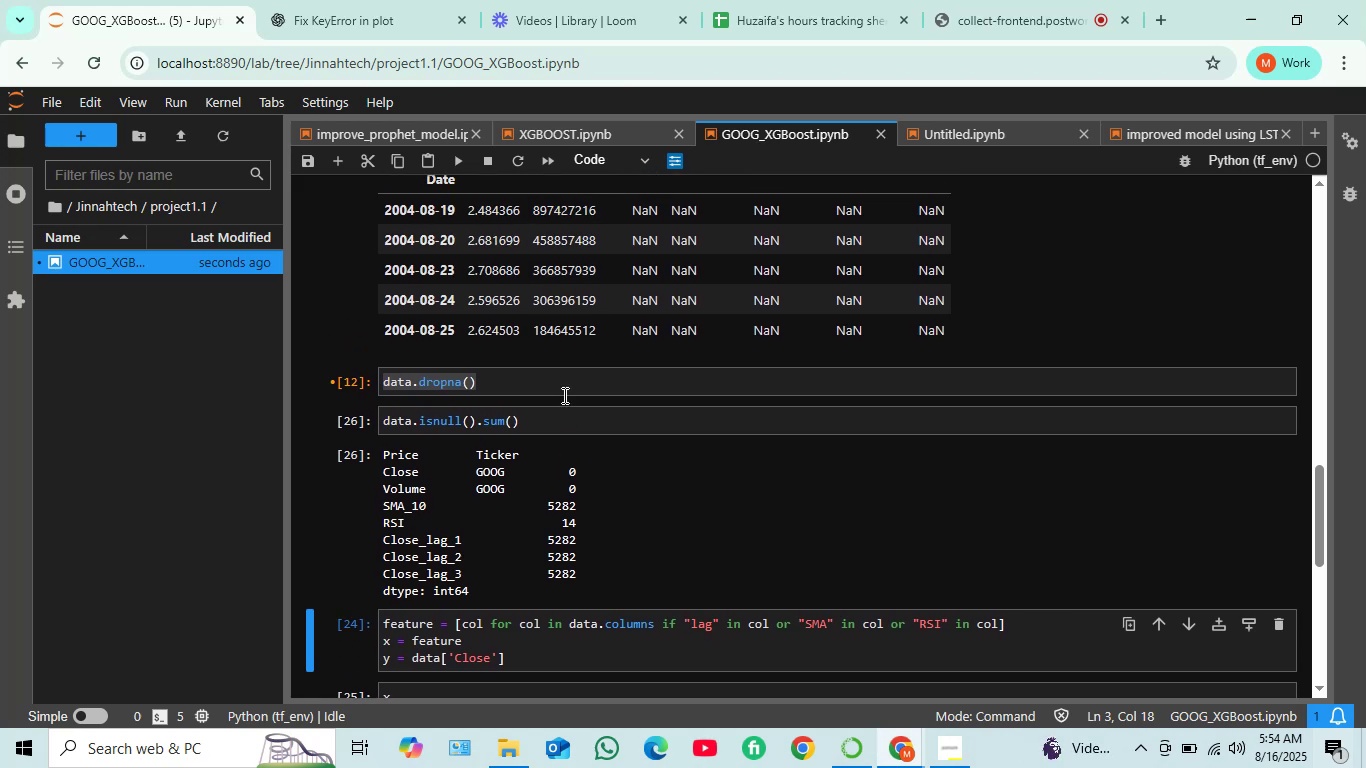 
scroll: coordinate [563, 393], scroll_direction: up, amount: 12.0
 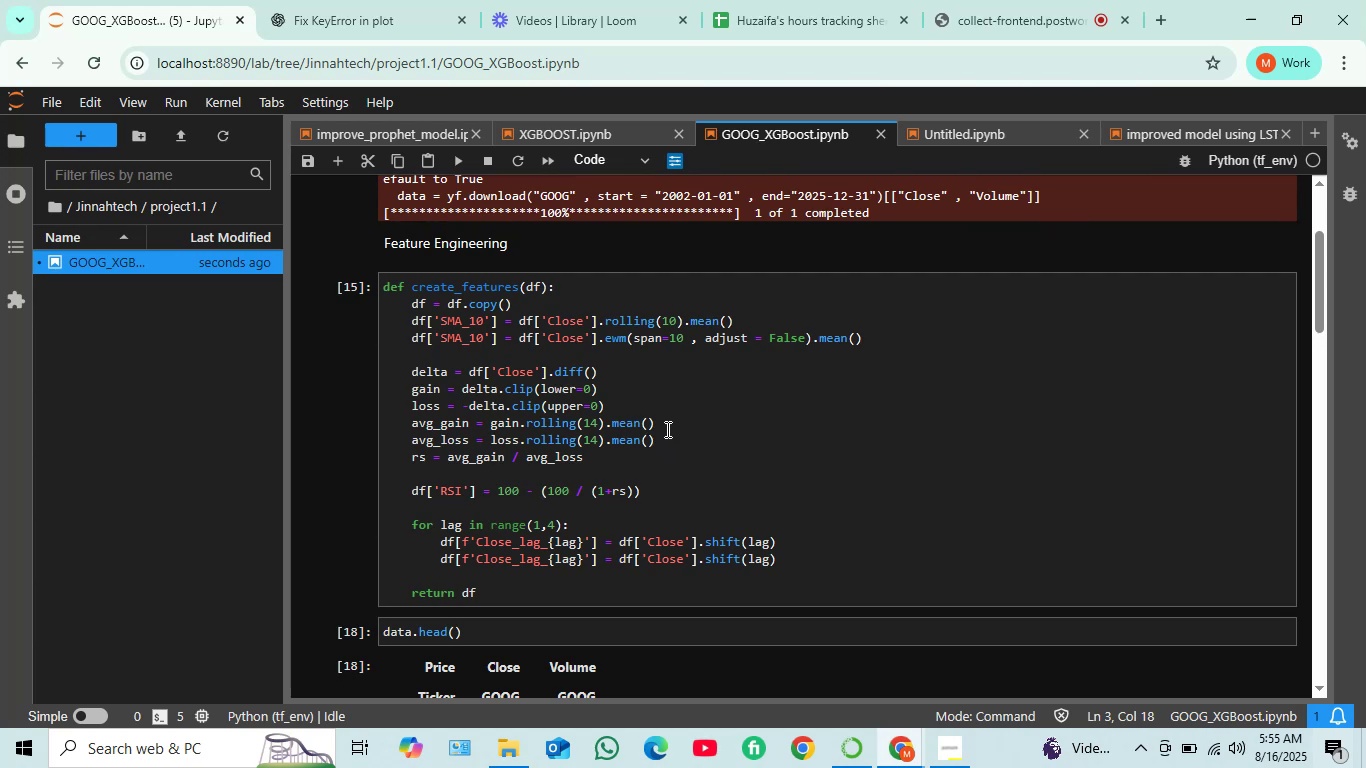 
wait(5.79)
 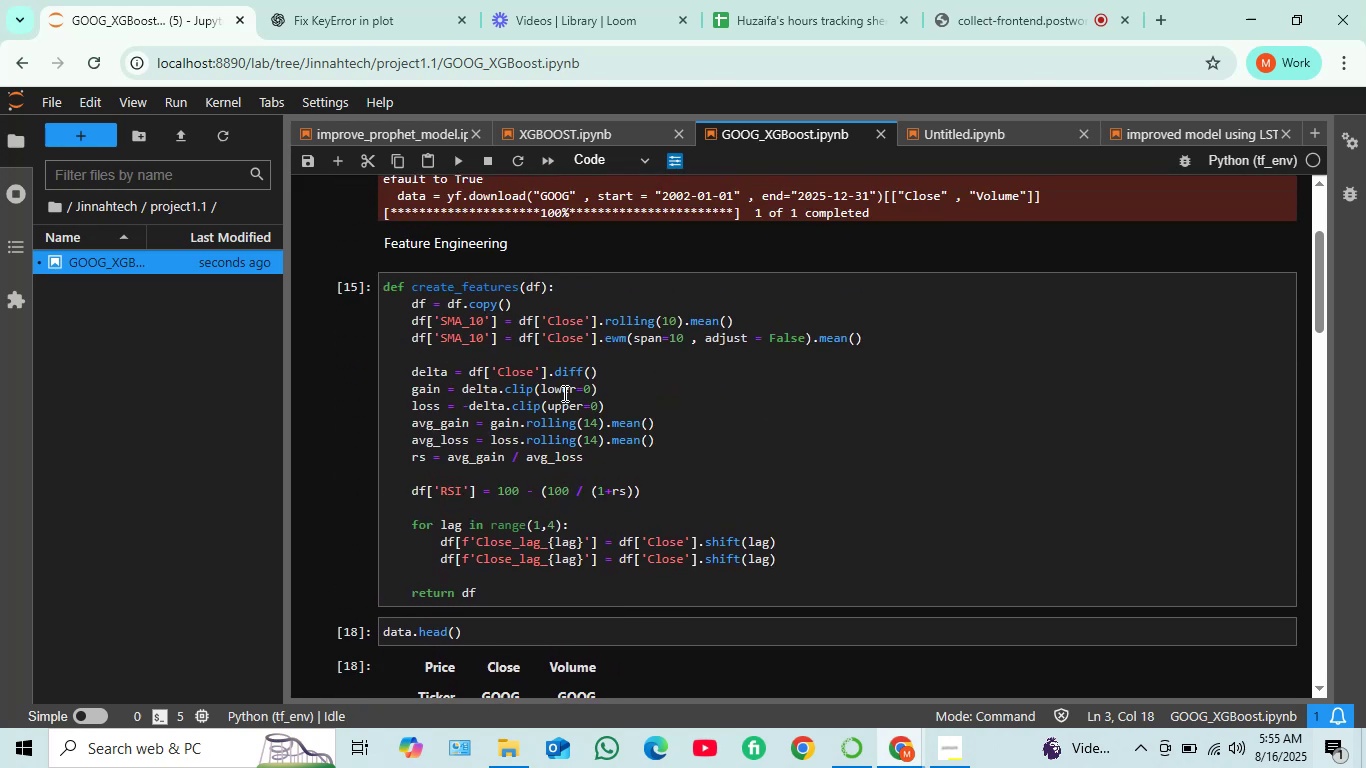 
scroll: coordinate [646, 425], scroll_direction: down, amount: 2.0
 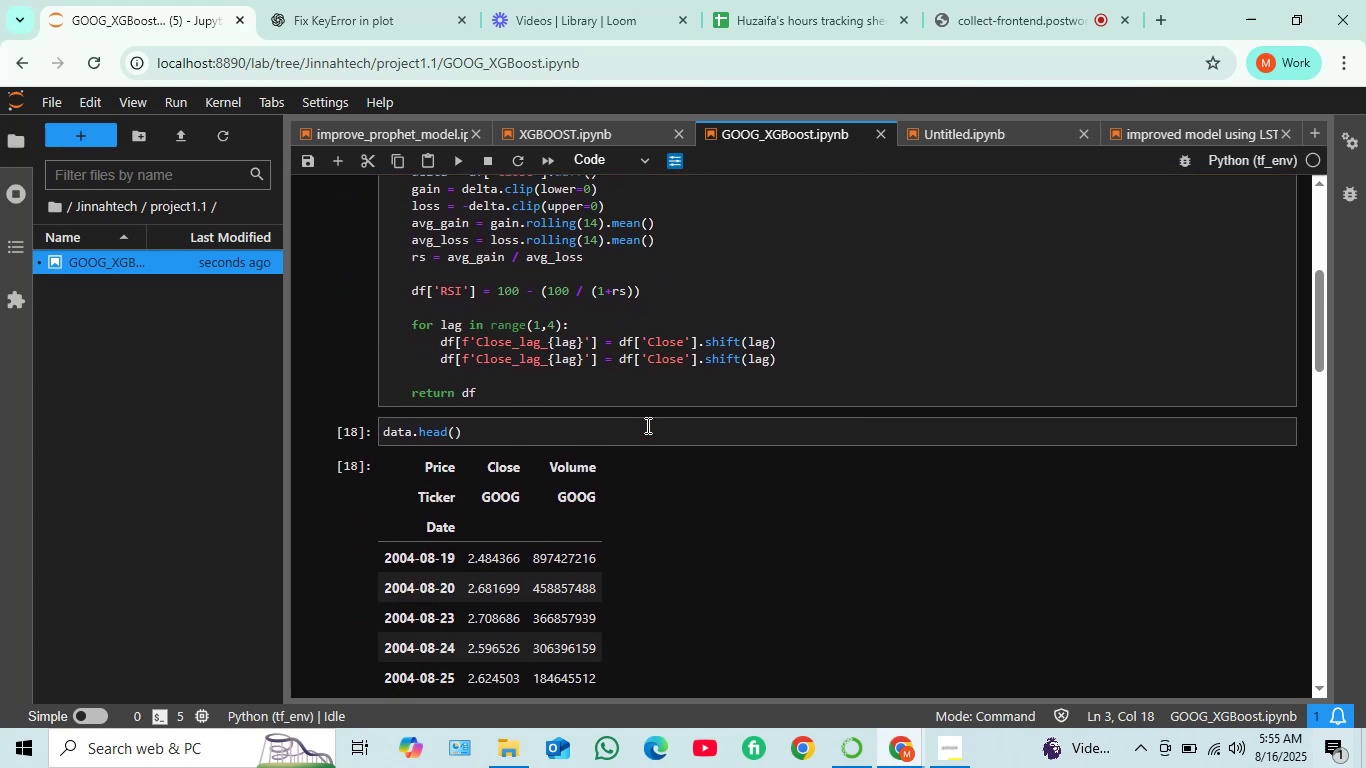 
scroll: coordinate [646, 424], scroll_direction: up, amount: 3.0
 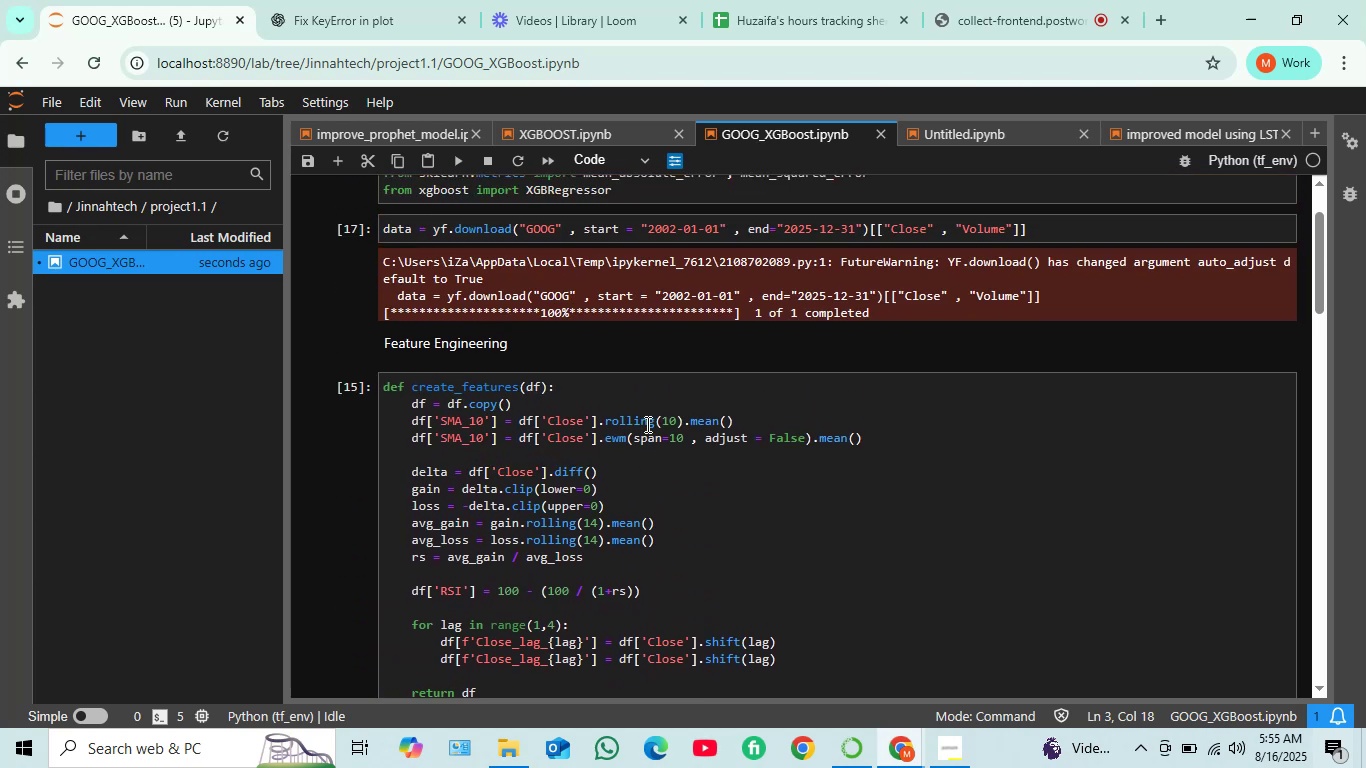 
scroll: coordinate [583, 394], scroll_direction: down, amount: 9.0
 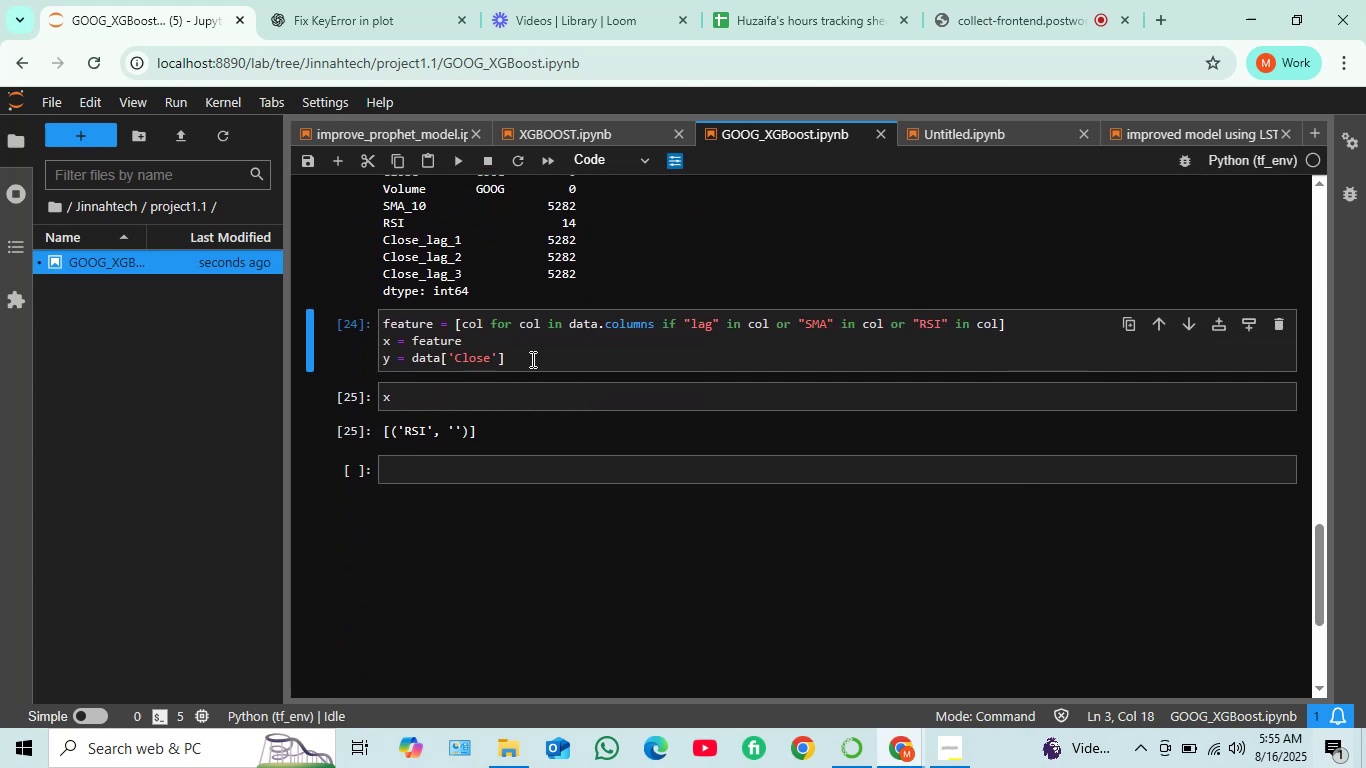 
left_click([531, 359])
 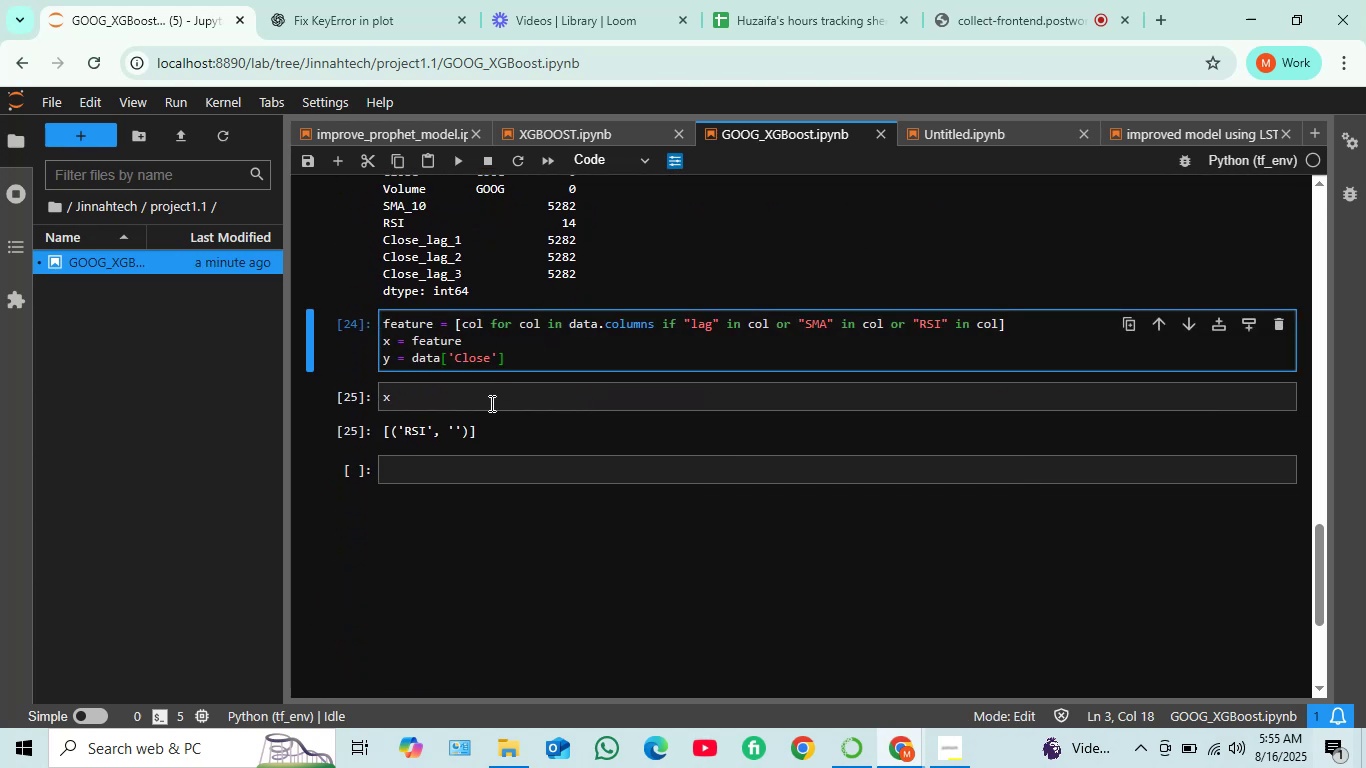 
left_click([467, 470])
 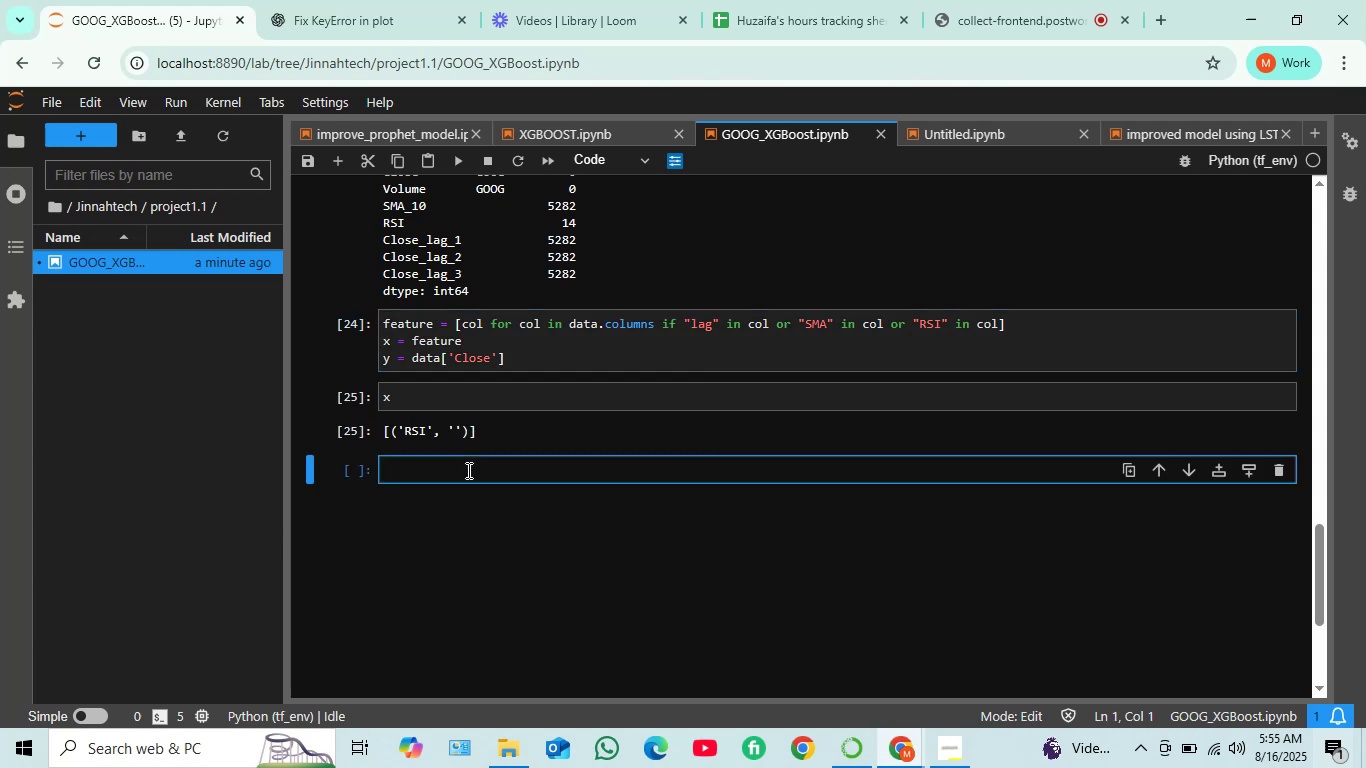 
key(Y)
 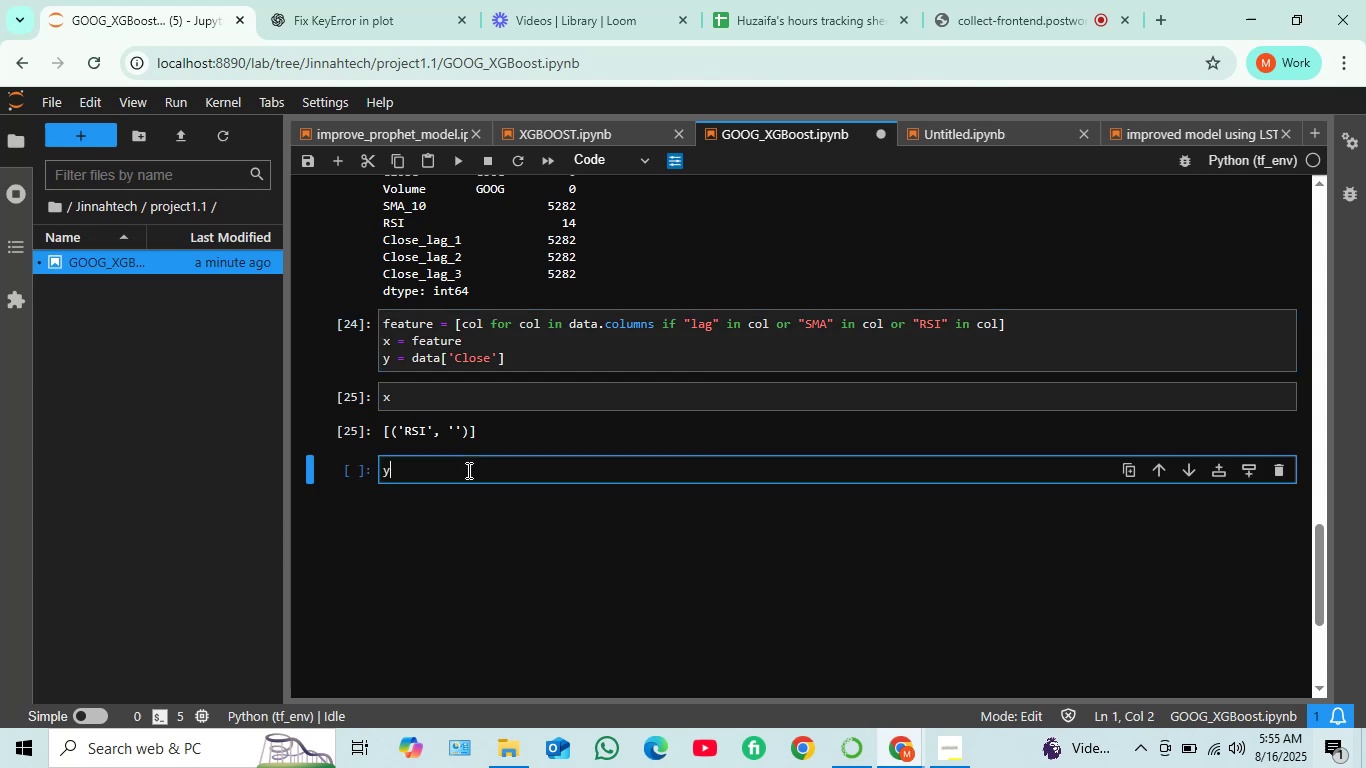 
key(Shift+Enter)
 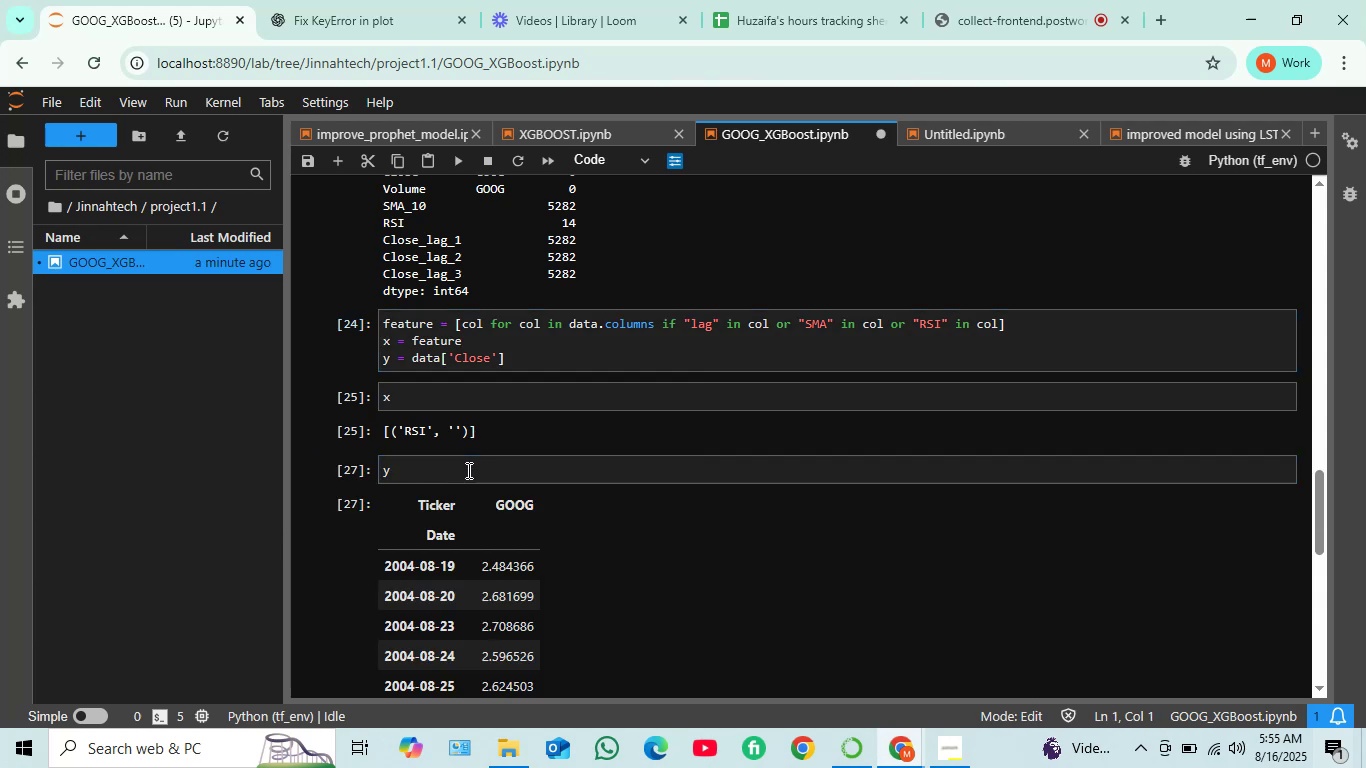 
scroll: coordinate [467, 470], scroll_direction: down, amount: 2.0
 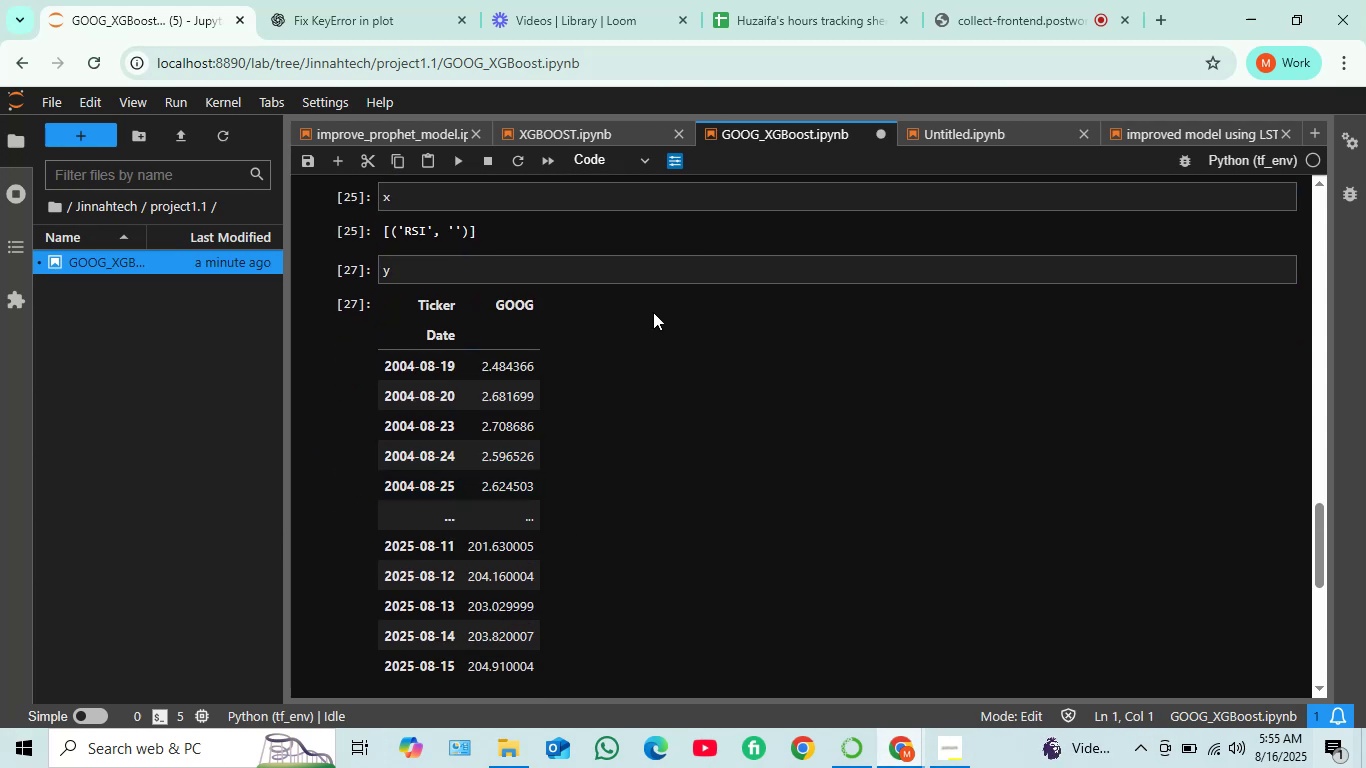 
wait(6.97)
 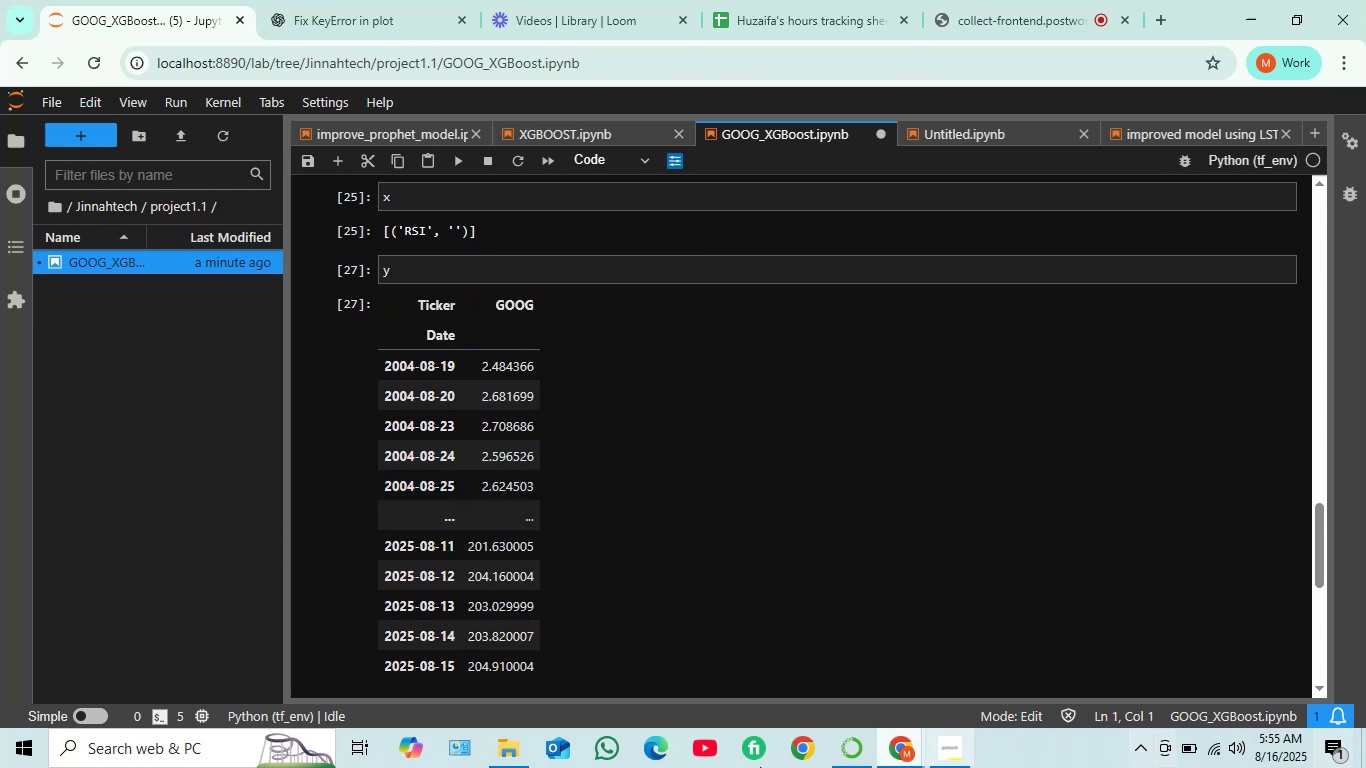 
scroll: coordinate [636, 356], scroll_direction: down, amount: 2.0
 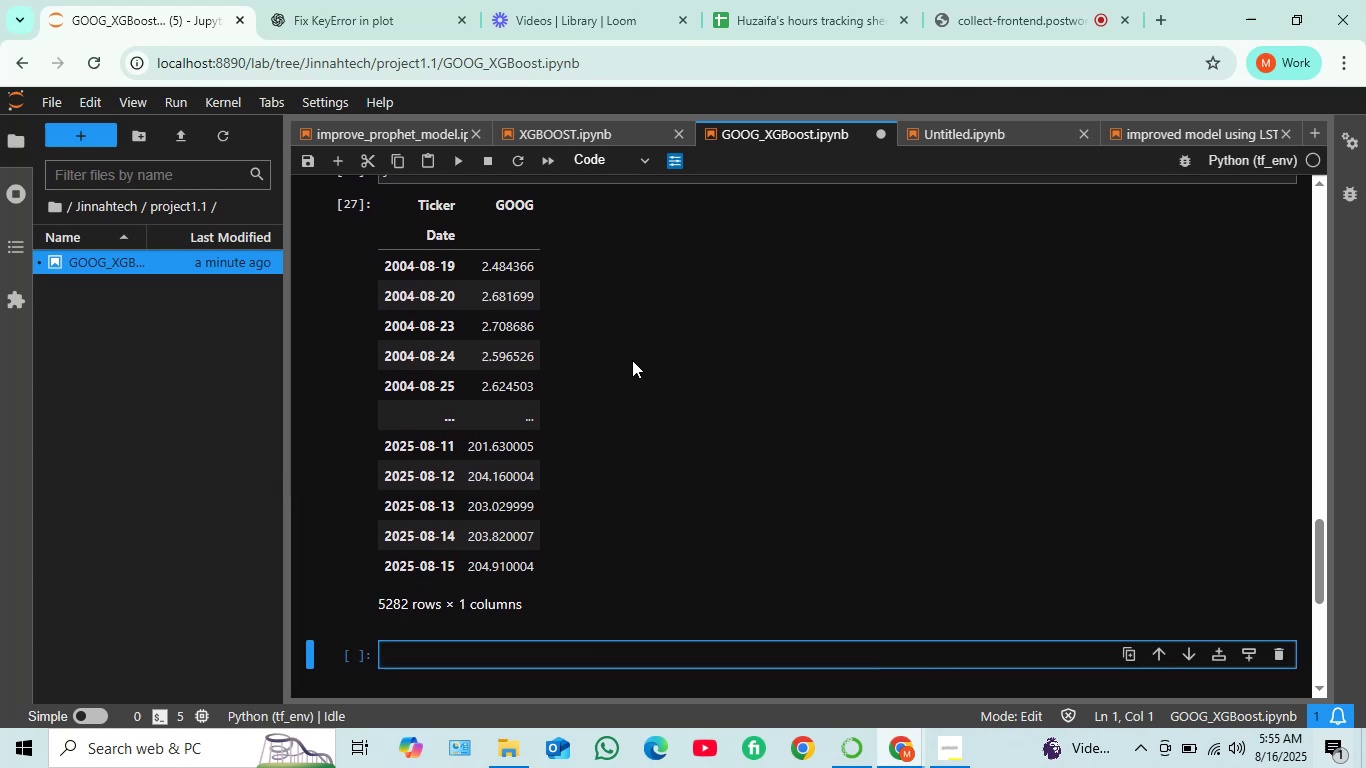 
wait(8.05)
 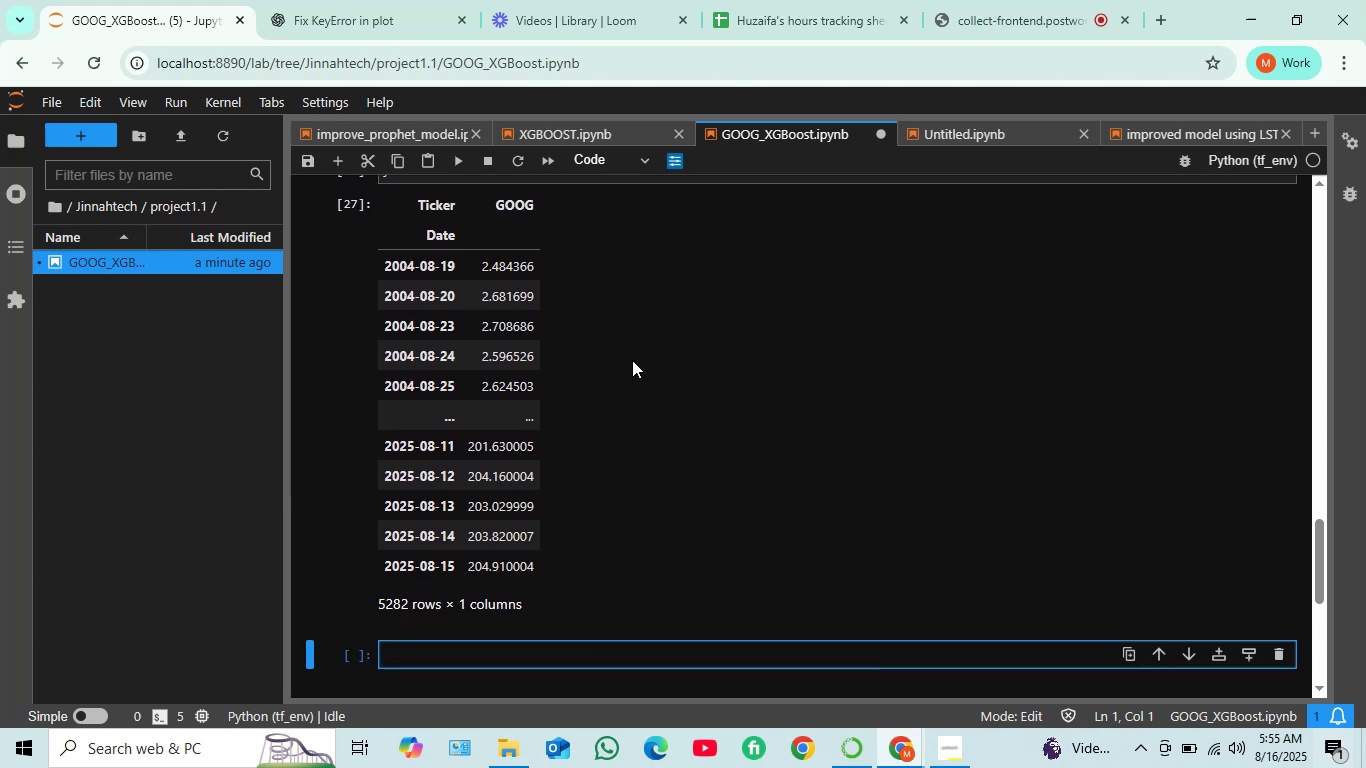 
scroll: coordinate [623, 361], scroll_direction: down, amount: 2.0
 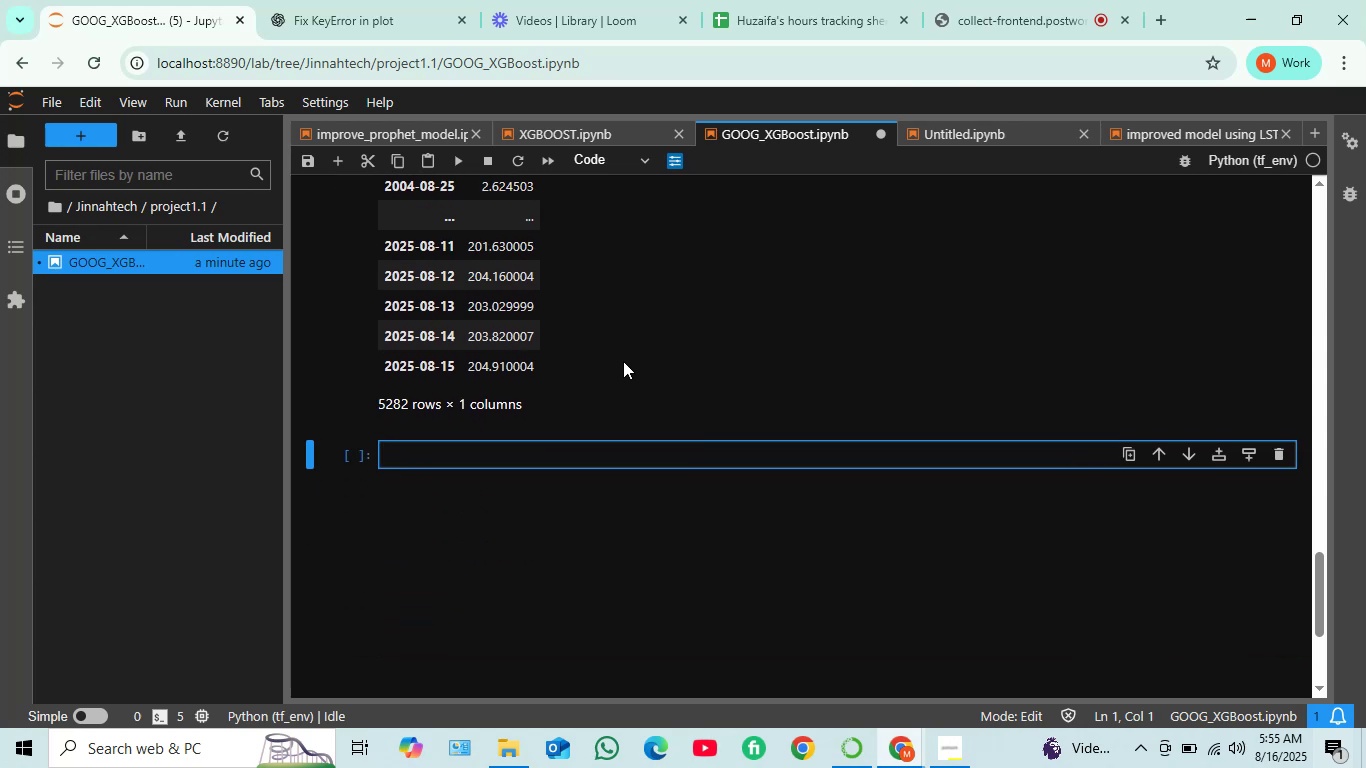 
scroll: coordinate [557, 371], scroll_direction: up, amount: 3.0
 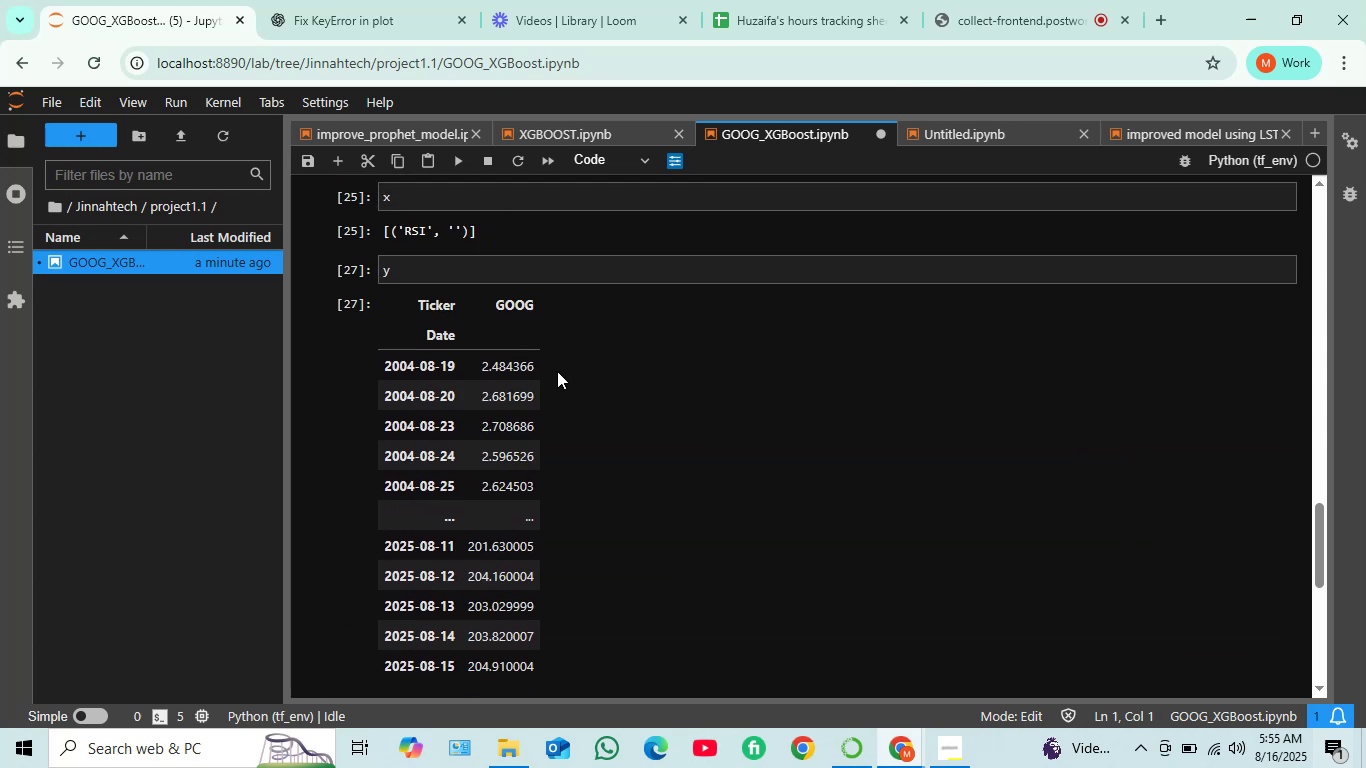 
scroll: coordinate [557, 371], scroll_direction: down, amount: 1.0
 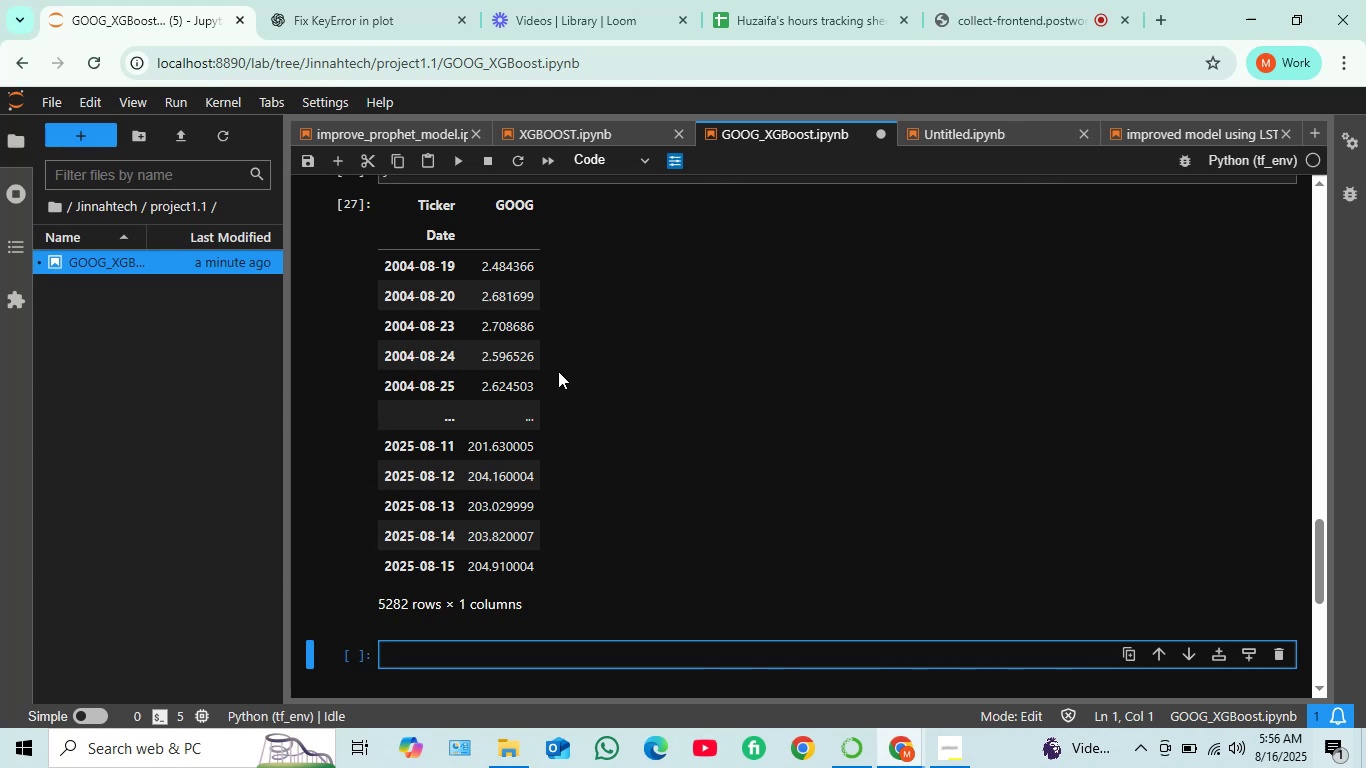 
wait(8.0)
 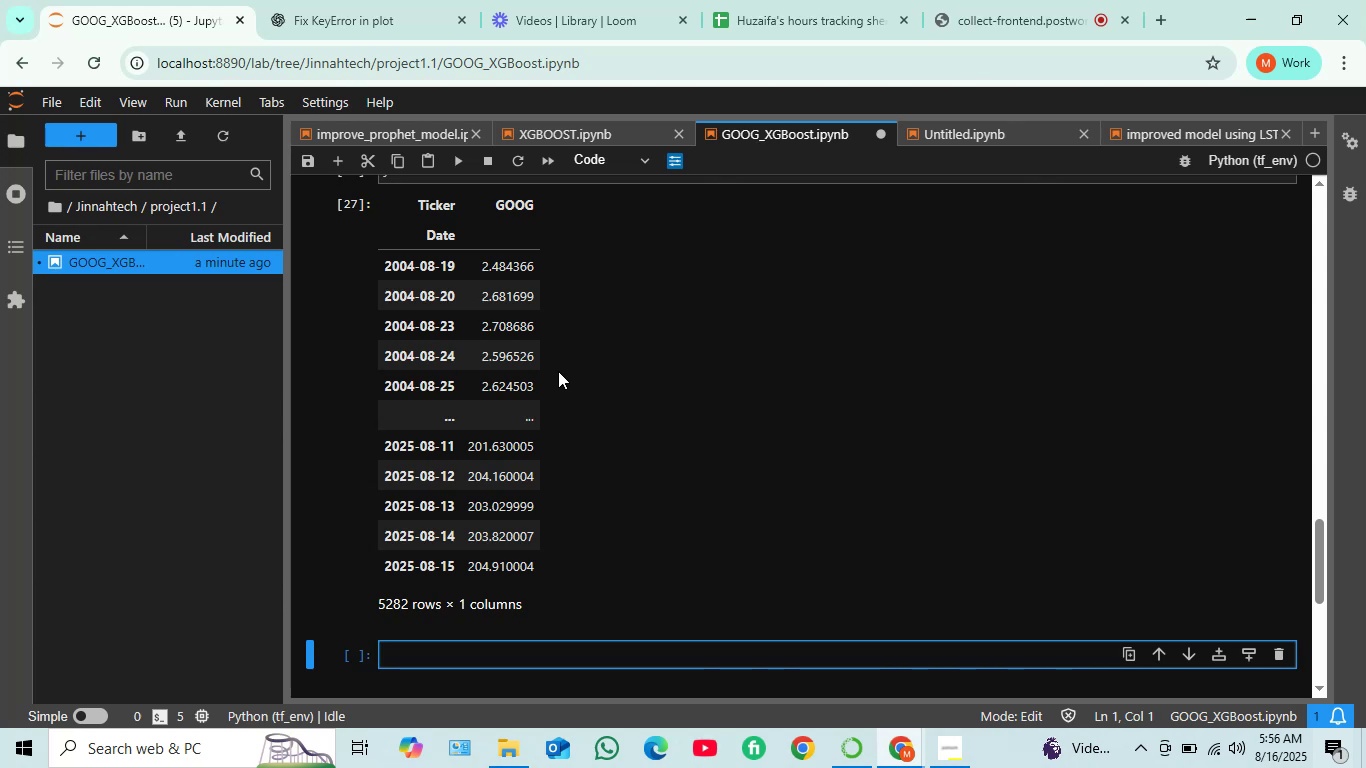 
scroll: coordinate [548, 409], scroll_direction: down, amount: 1.0
 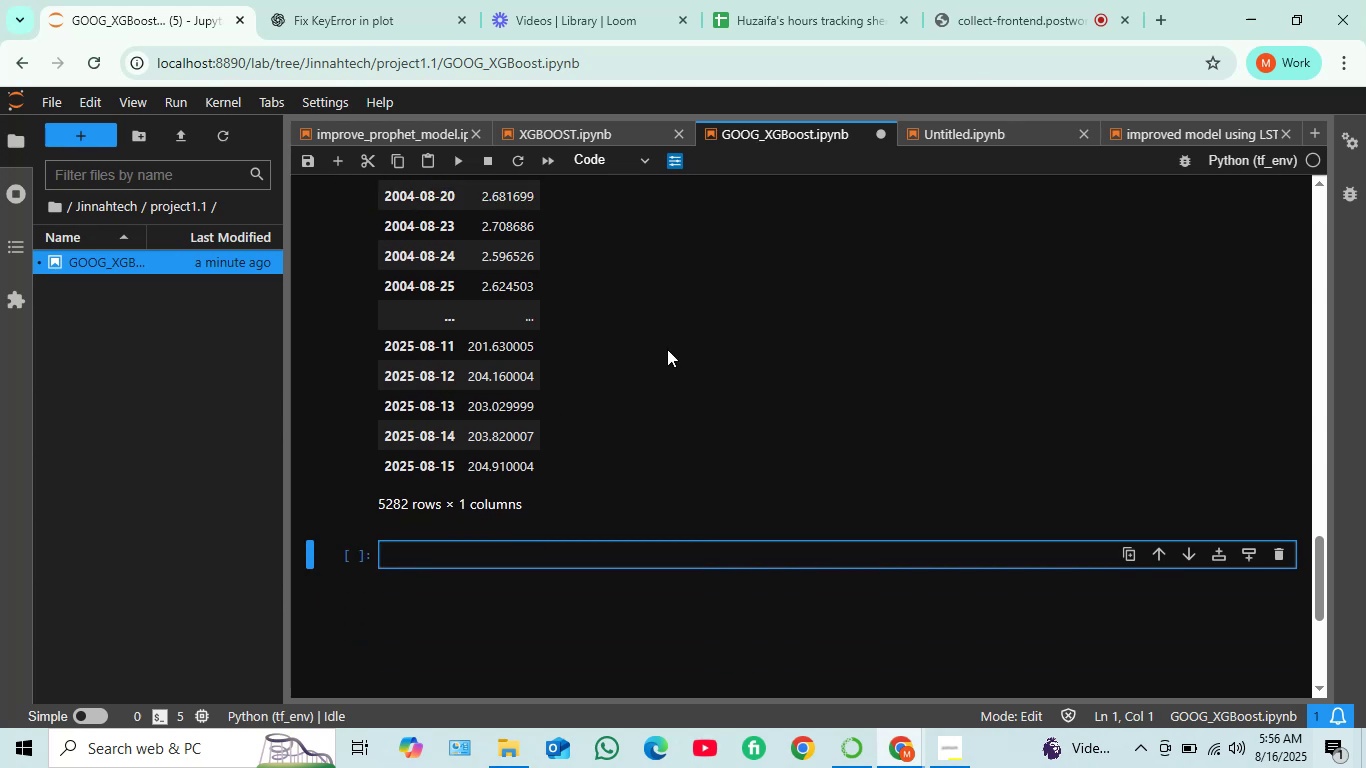 
scroll: coordinate [615, 315], scroll_direction: up, amount: 8.0
 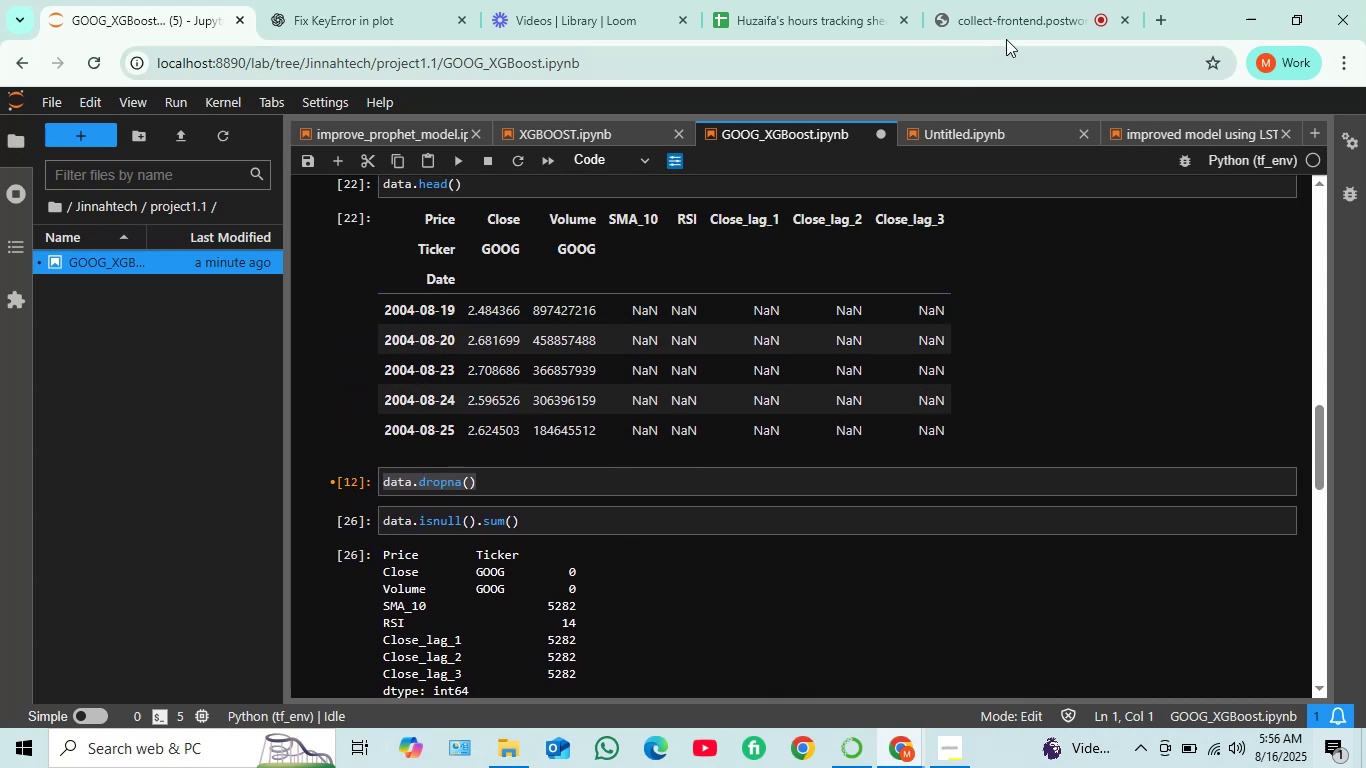 
left_click([1008, 12])
 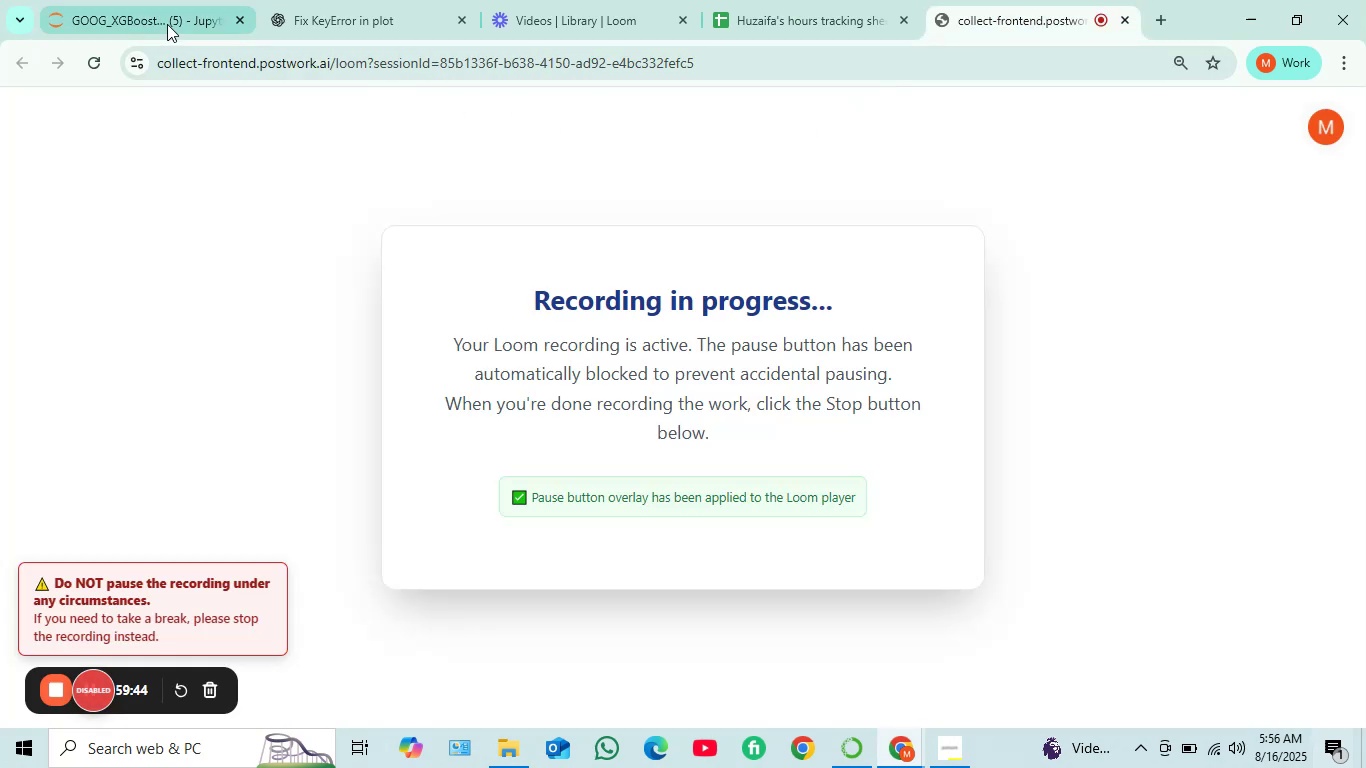 
left_click([165, 10])
 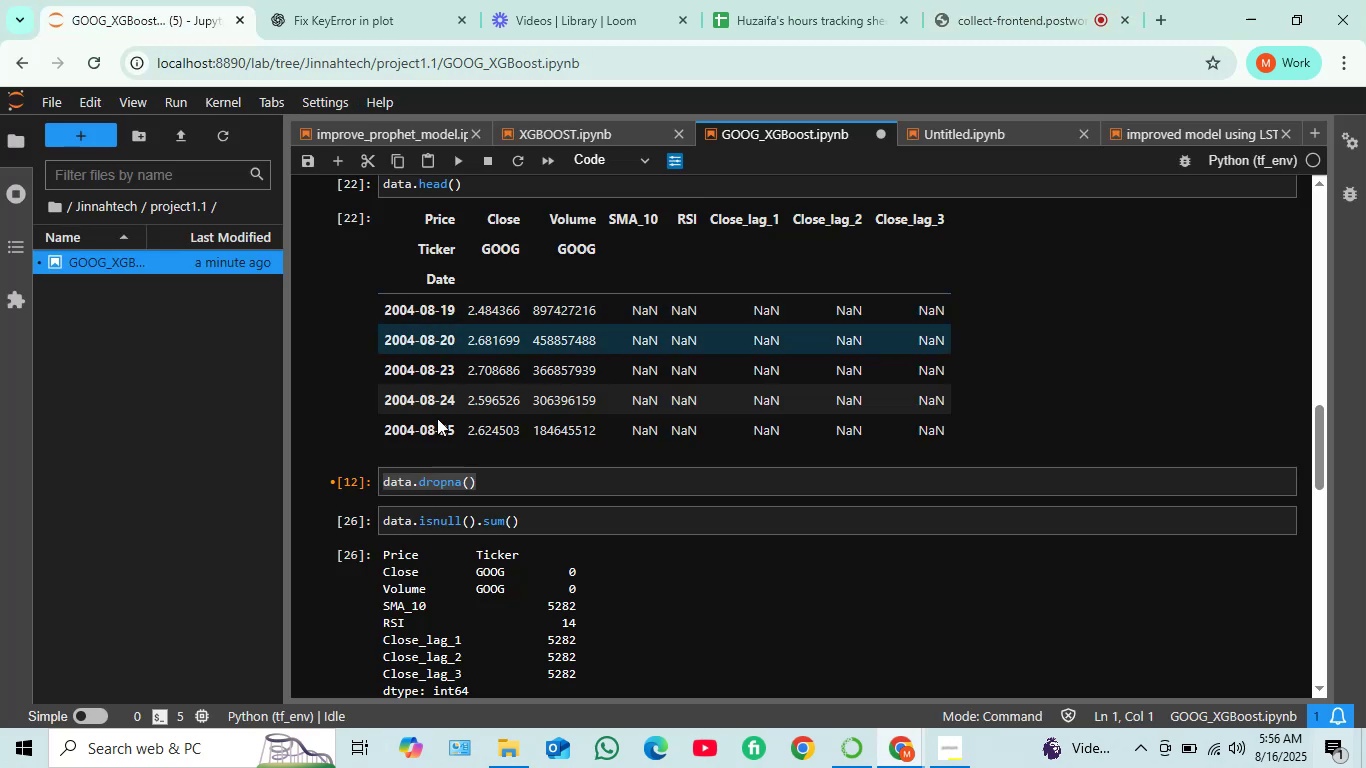 
scroll: coordinate [562, 522], scroll_direction: down, amount: 5.0
 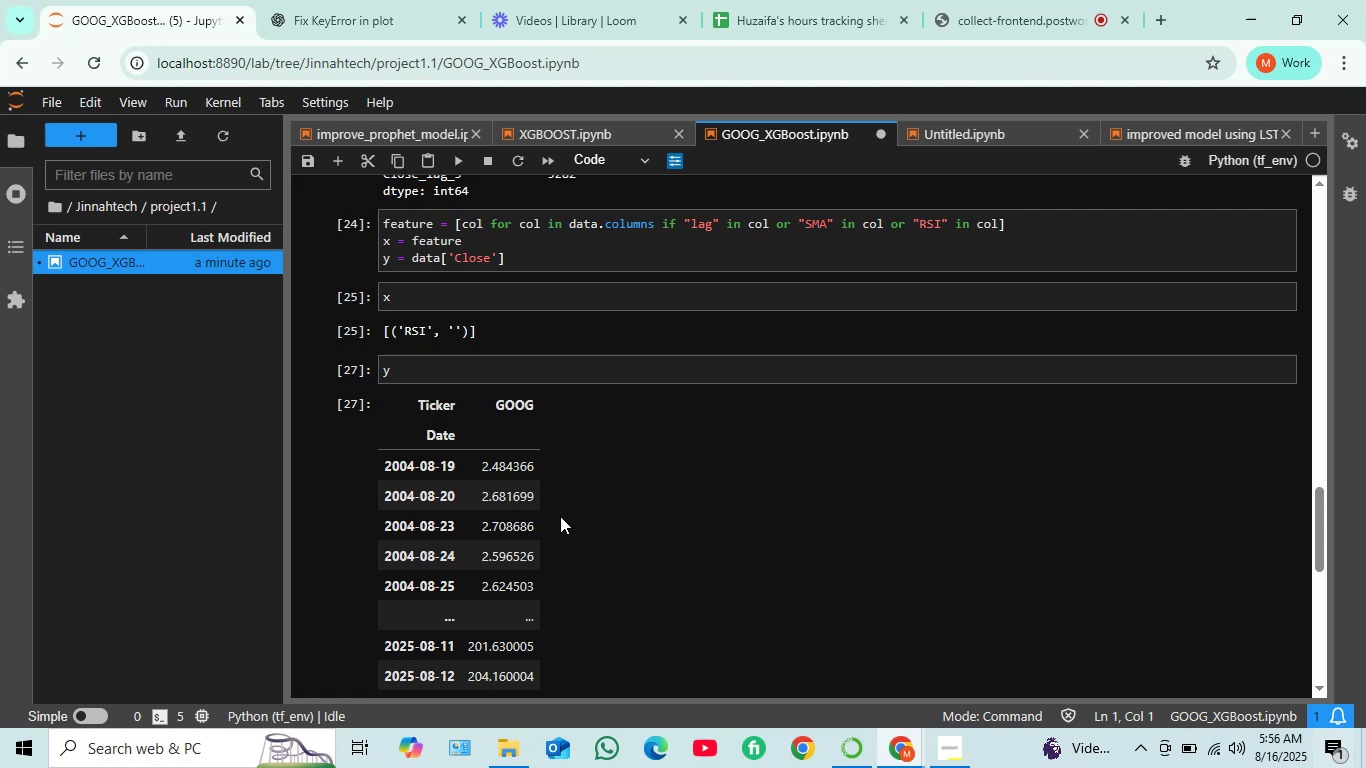 
scroll: coordinate [535, 556], scroll_direction: up, amount: 26.0
 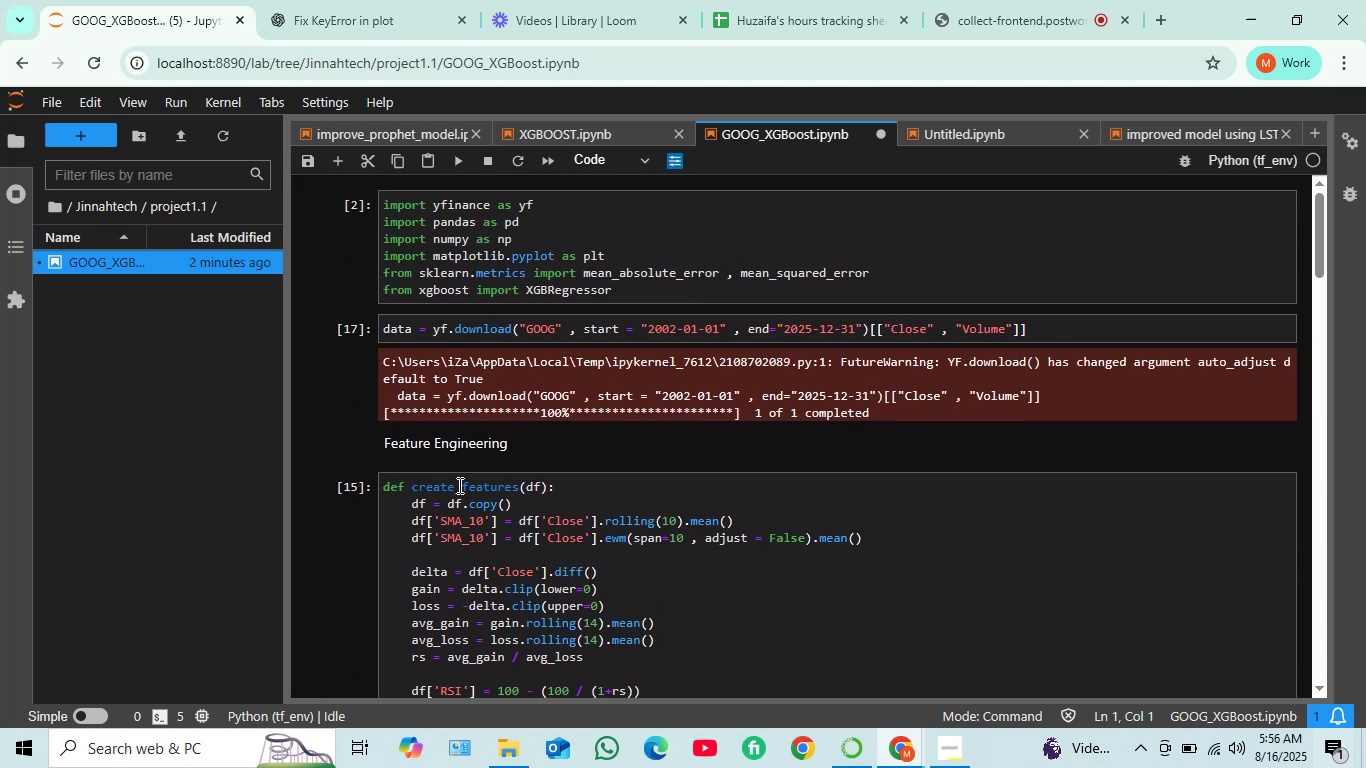 
scroll: coordinate [464, 465], scroll_direction: down, amount: 22.0
 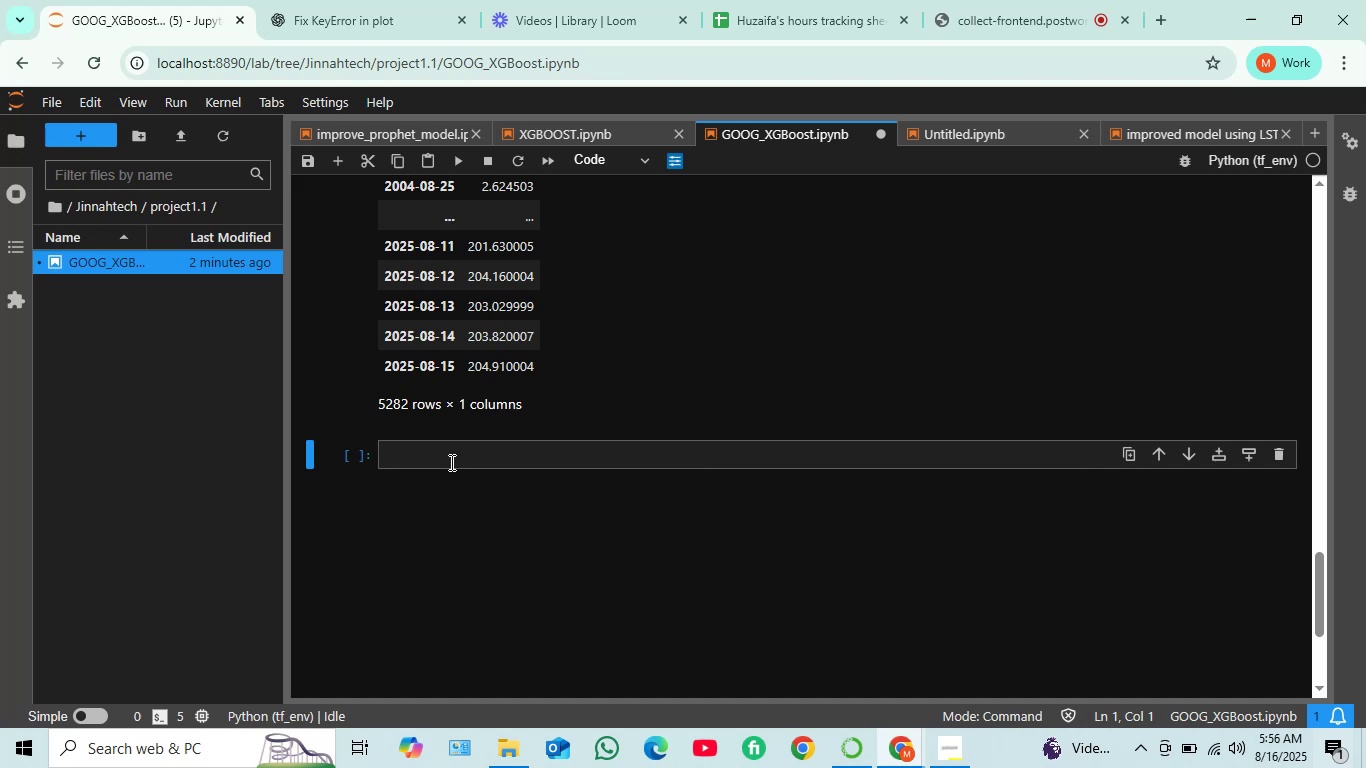 
wait(8.79)
 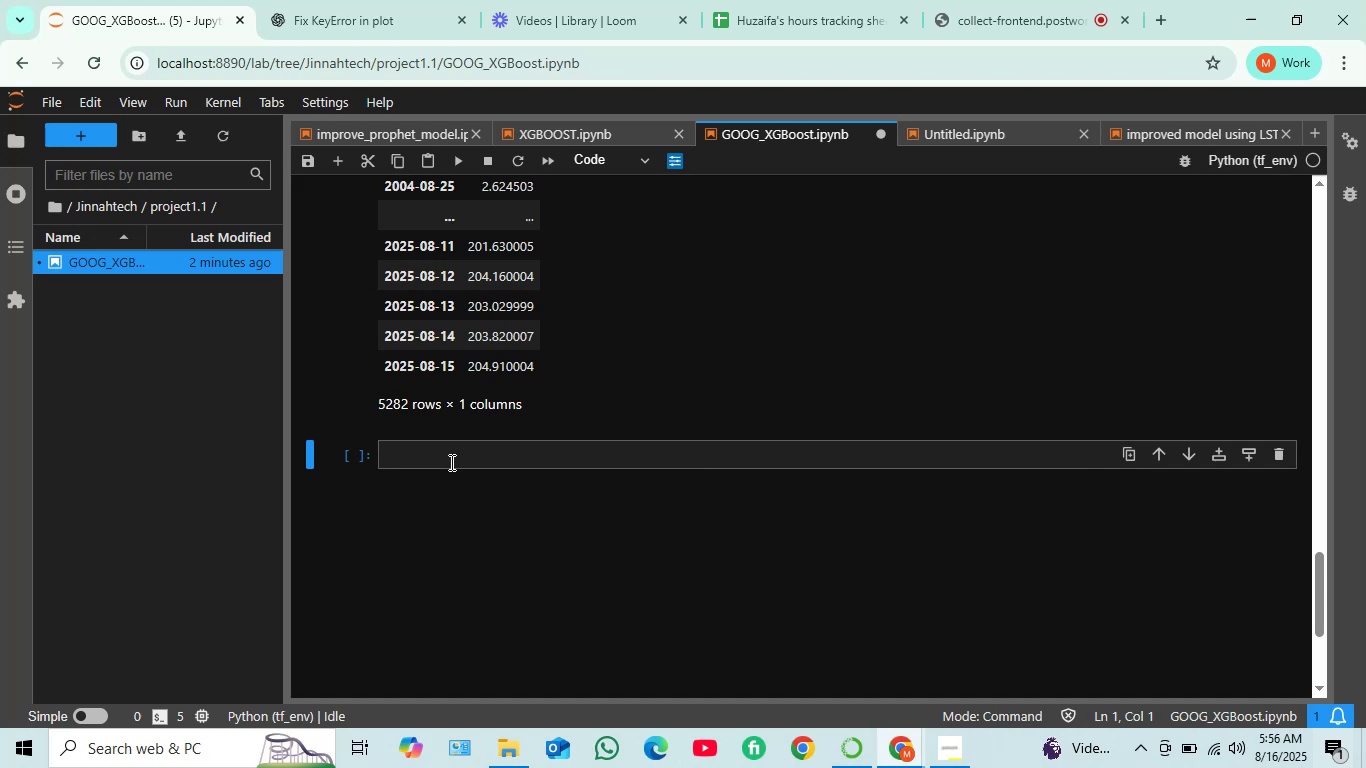 
left_click([449, 460])
 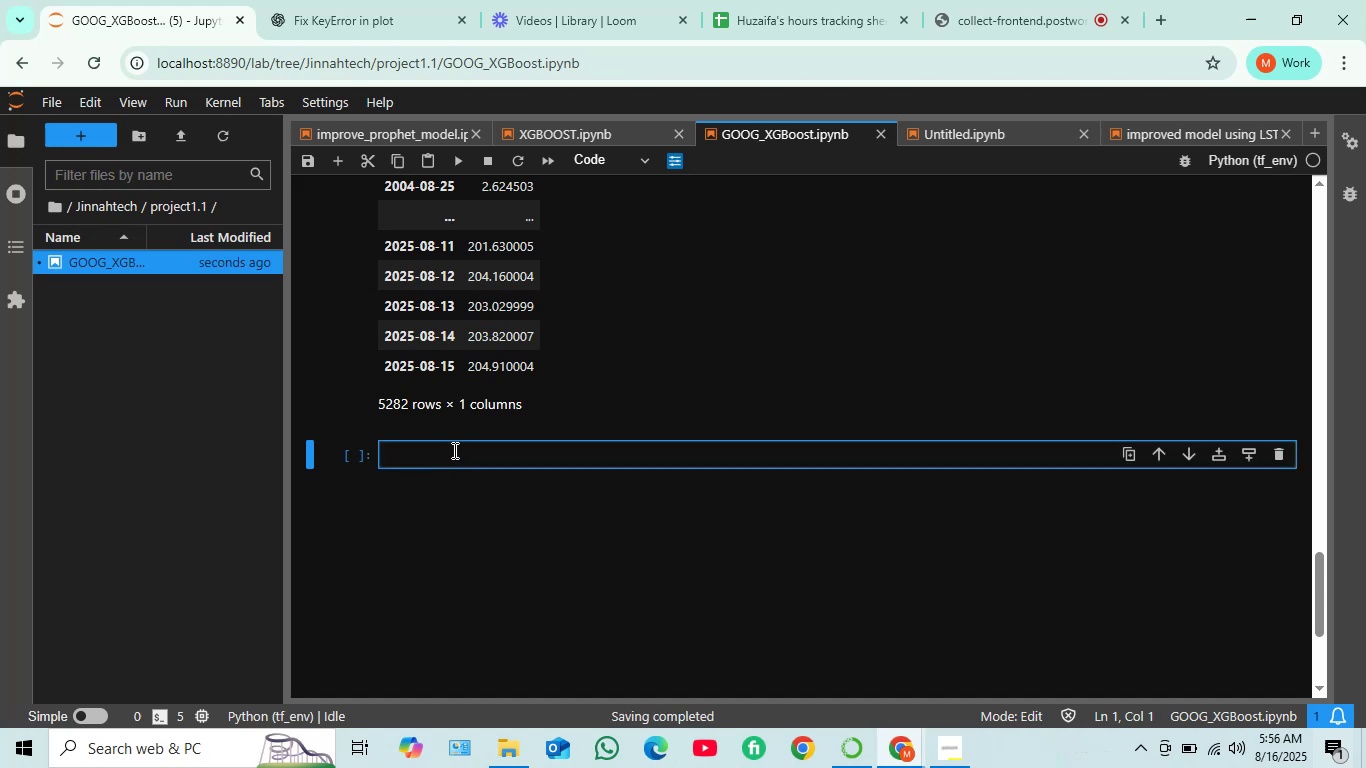 
type(X_tr)
 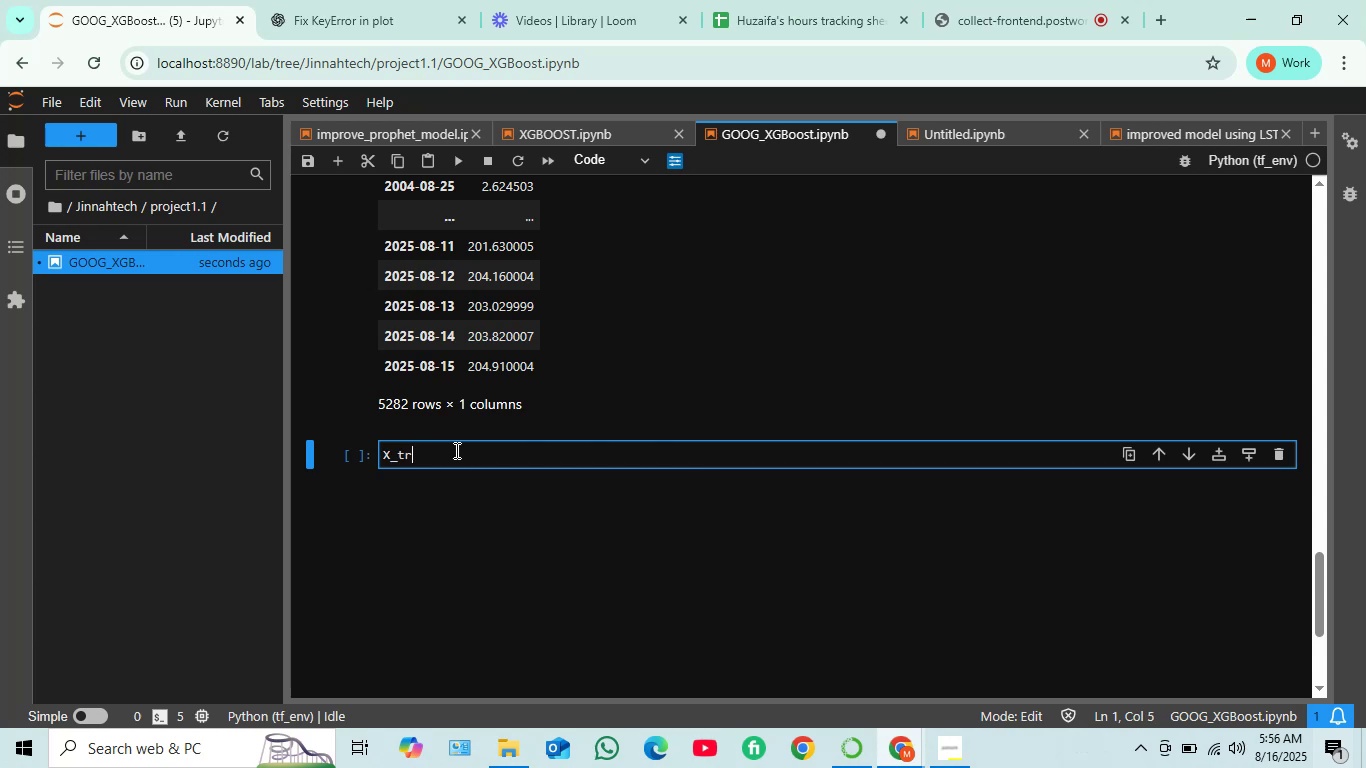 